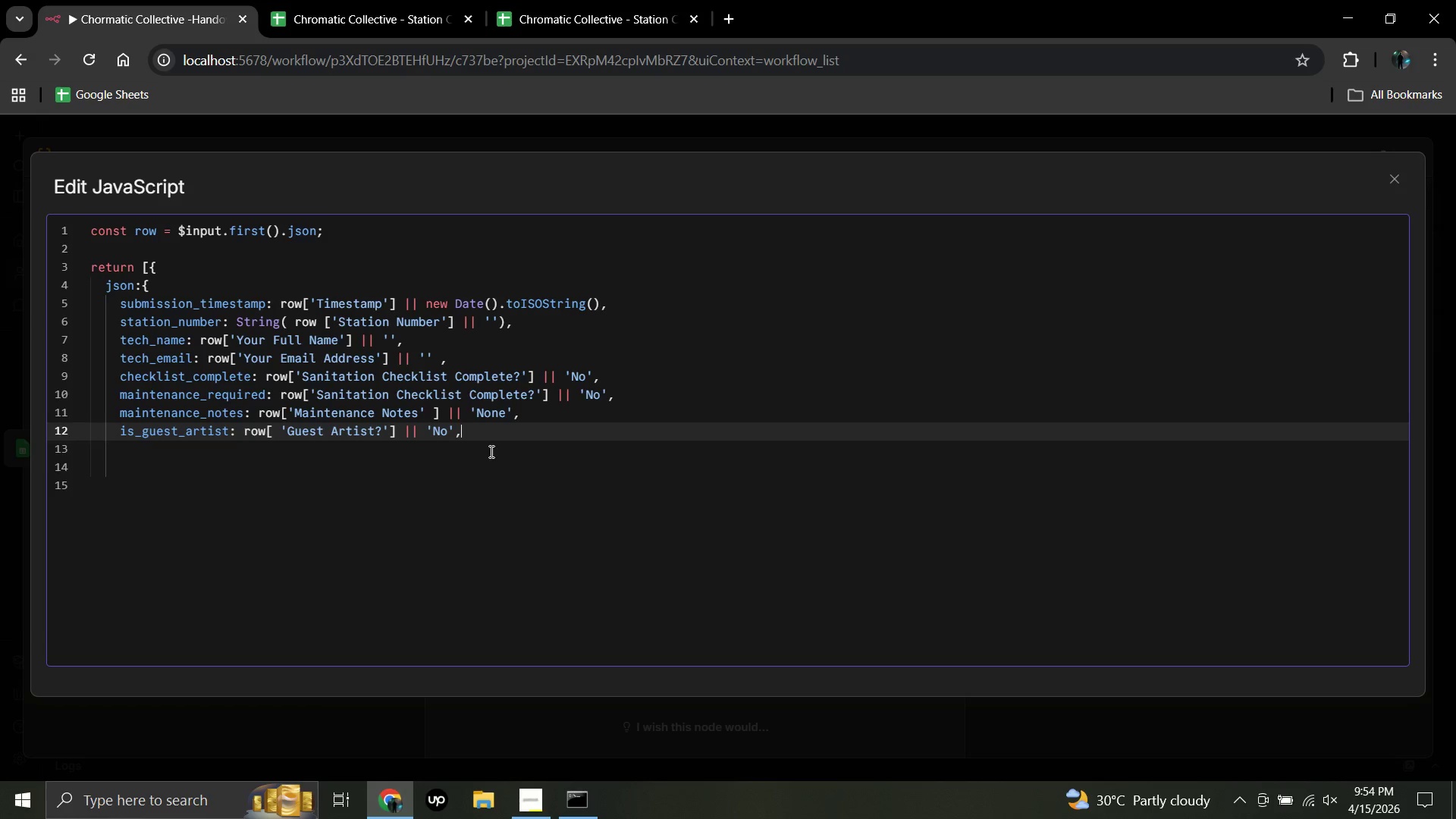 
key(Enter)
 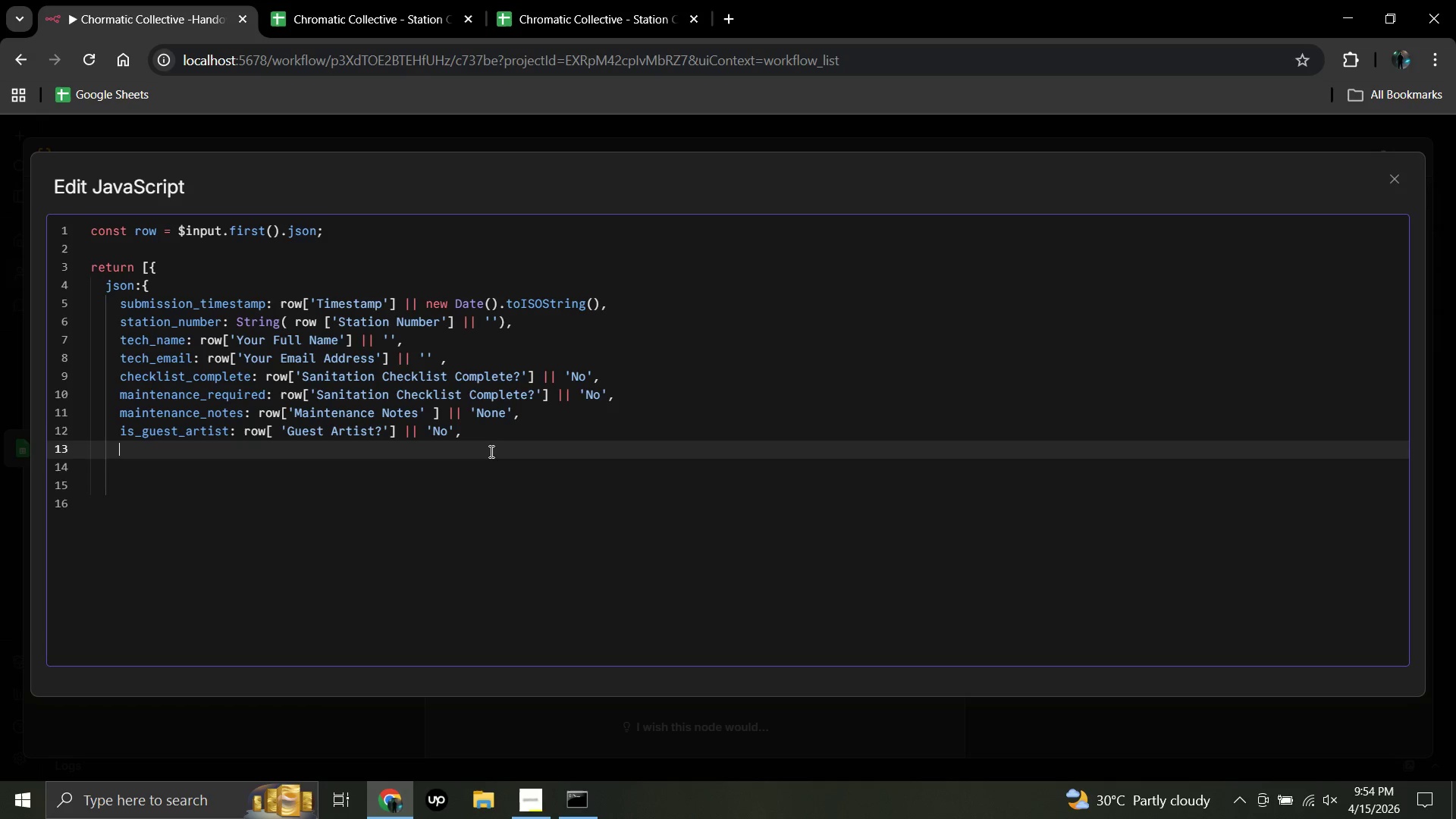 
type(row)
 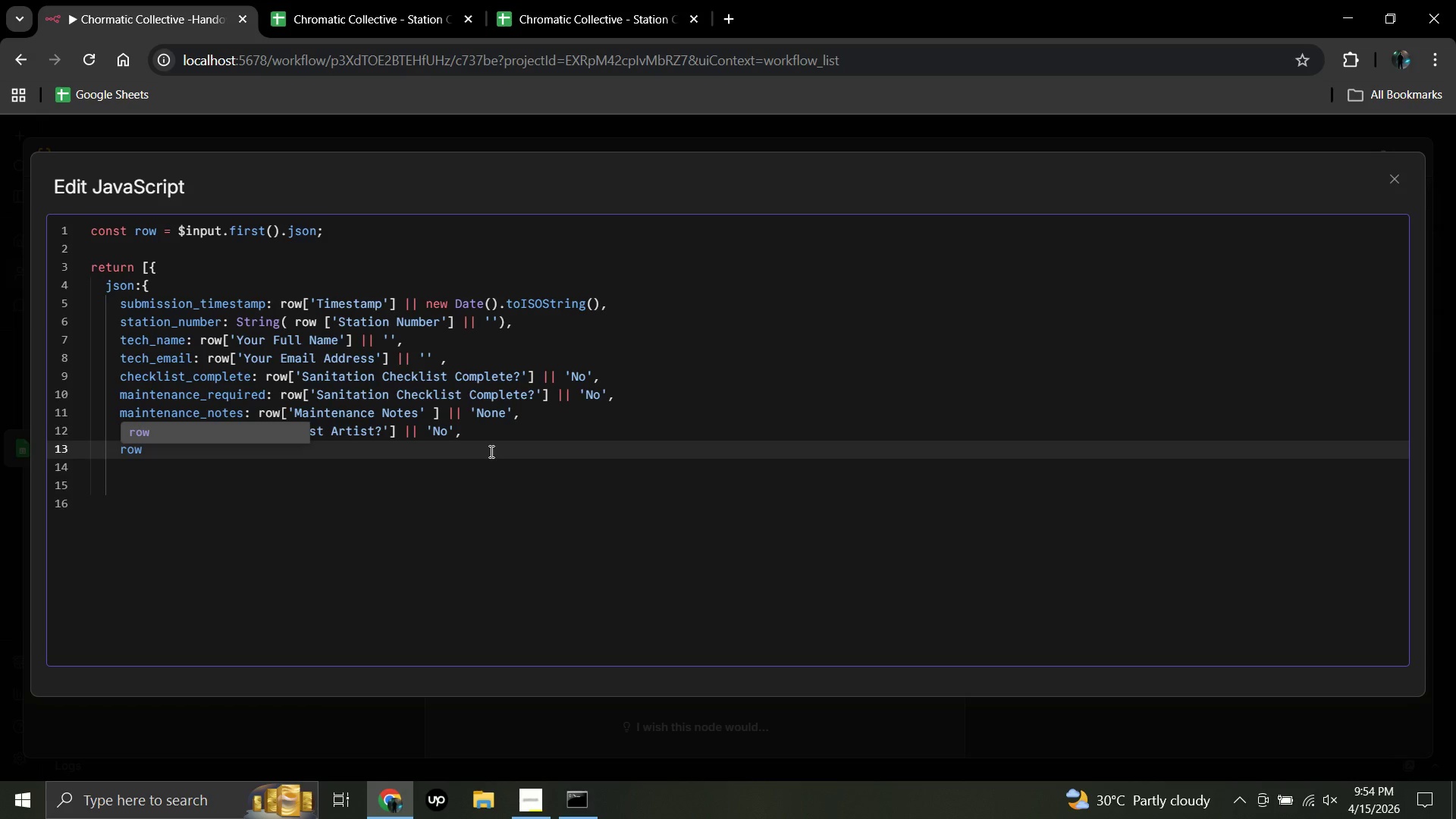 
type(_number)
 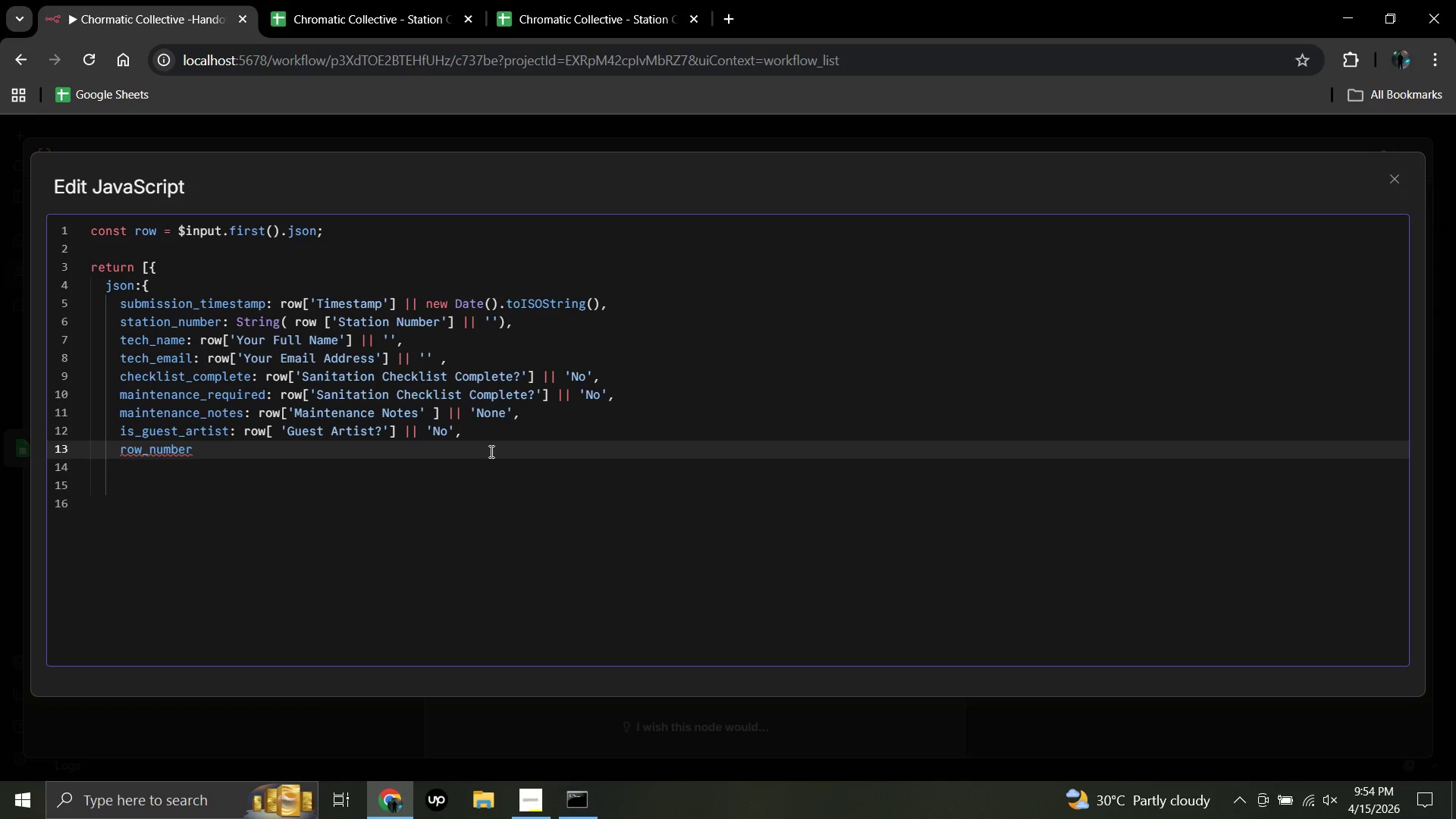 
wait(5.83)
 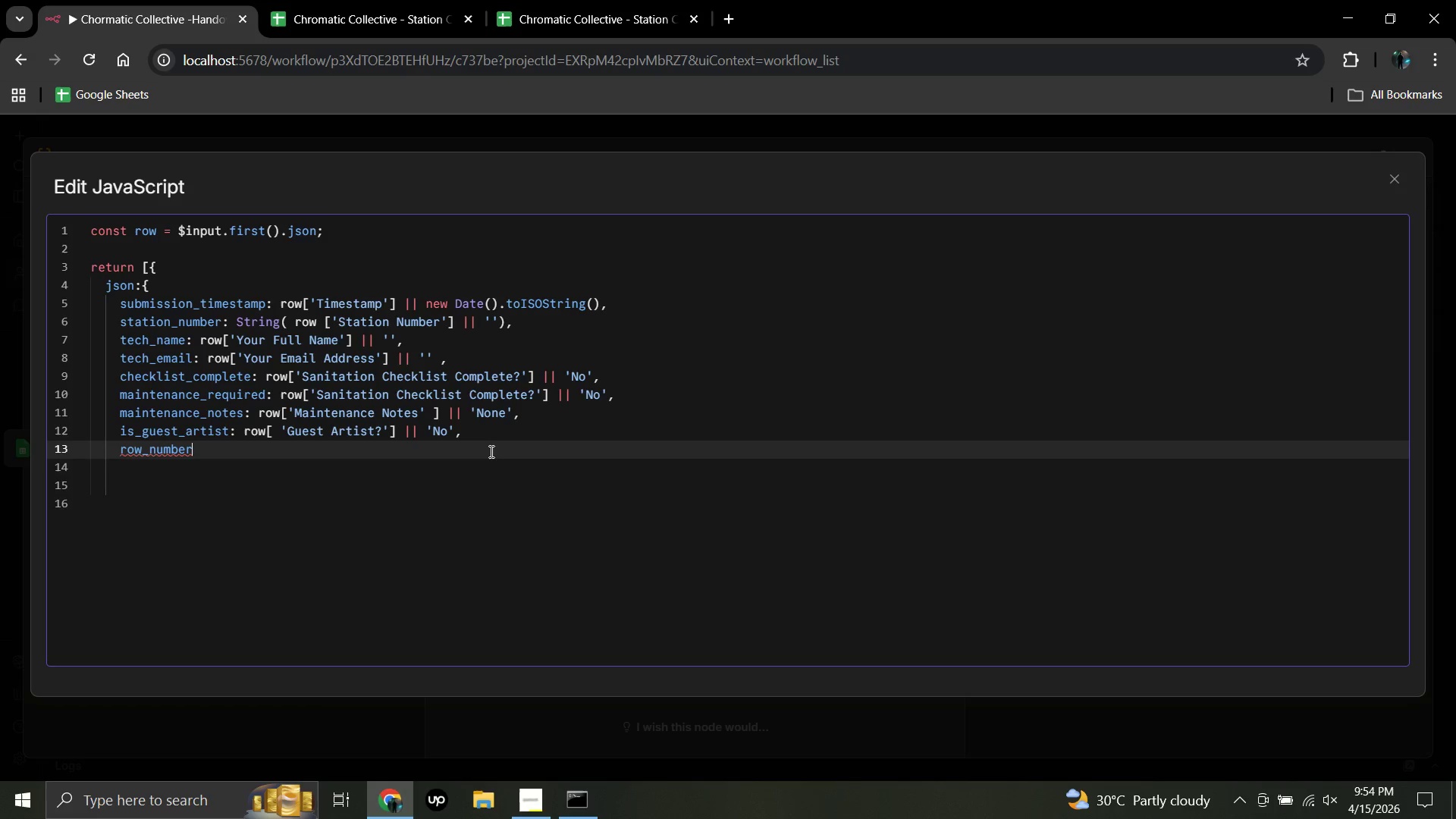 
type(: row)
 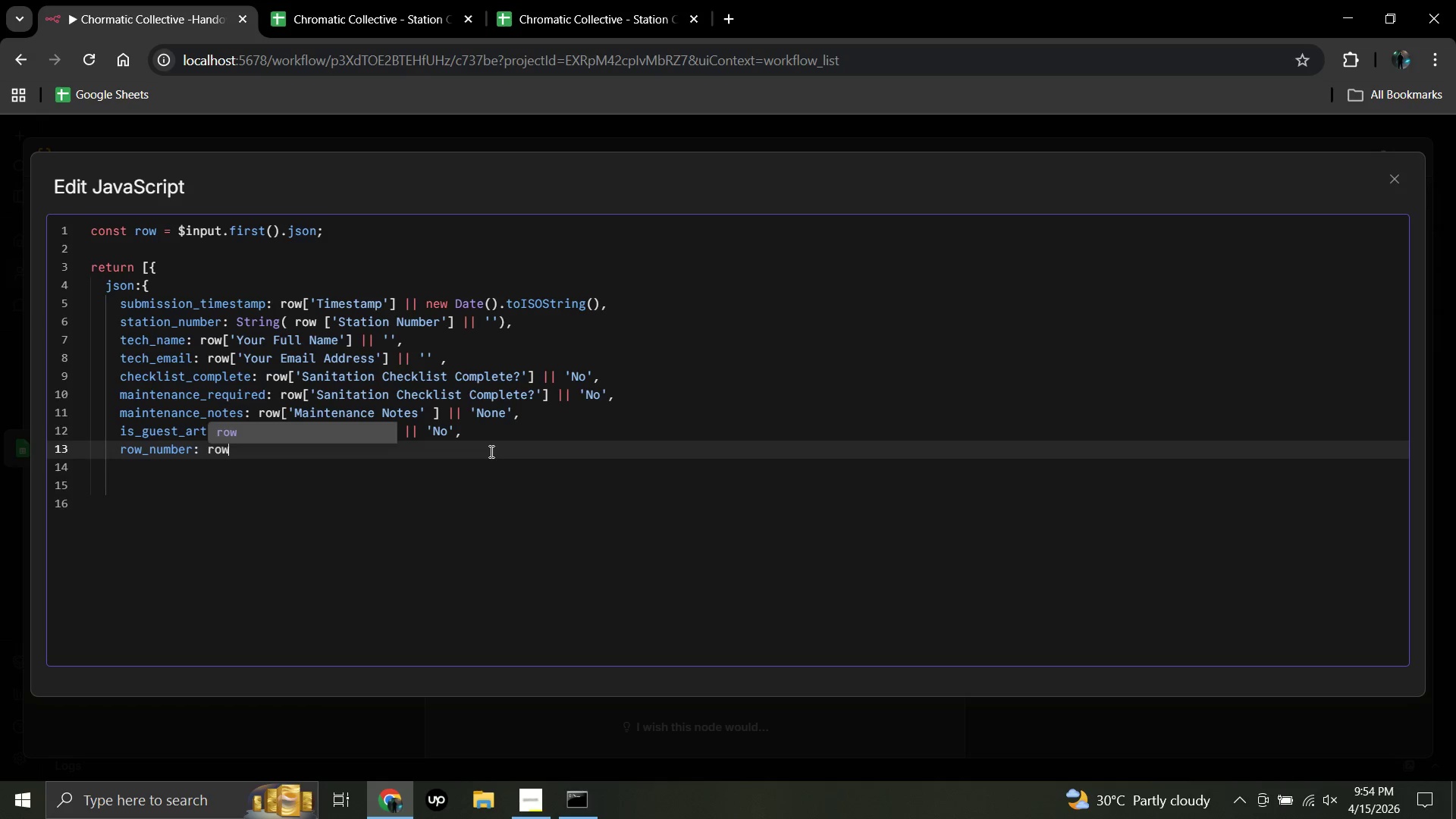 
type(.row)
 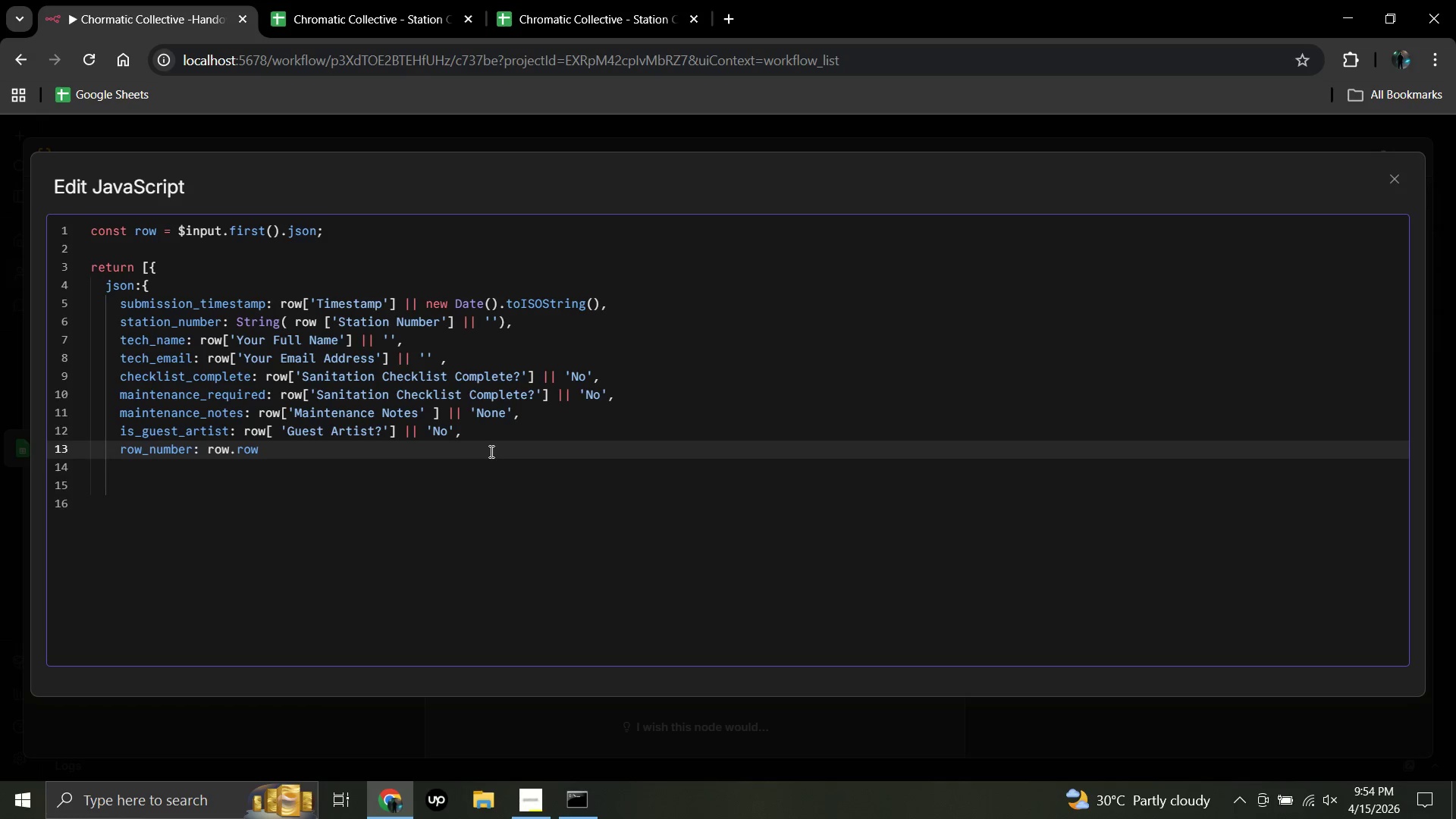 
type(_number)
 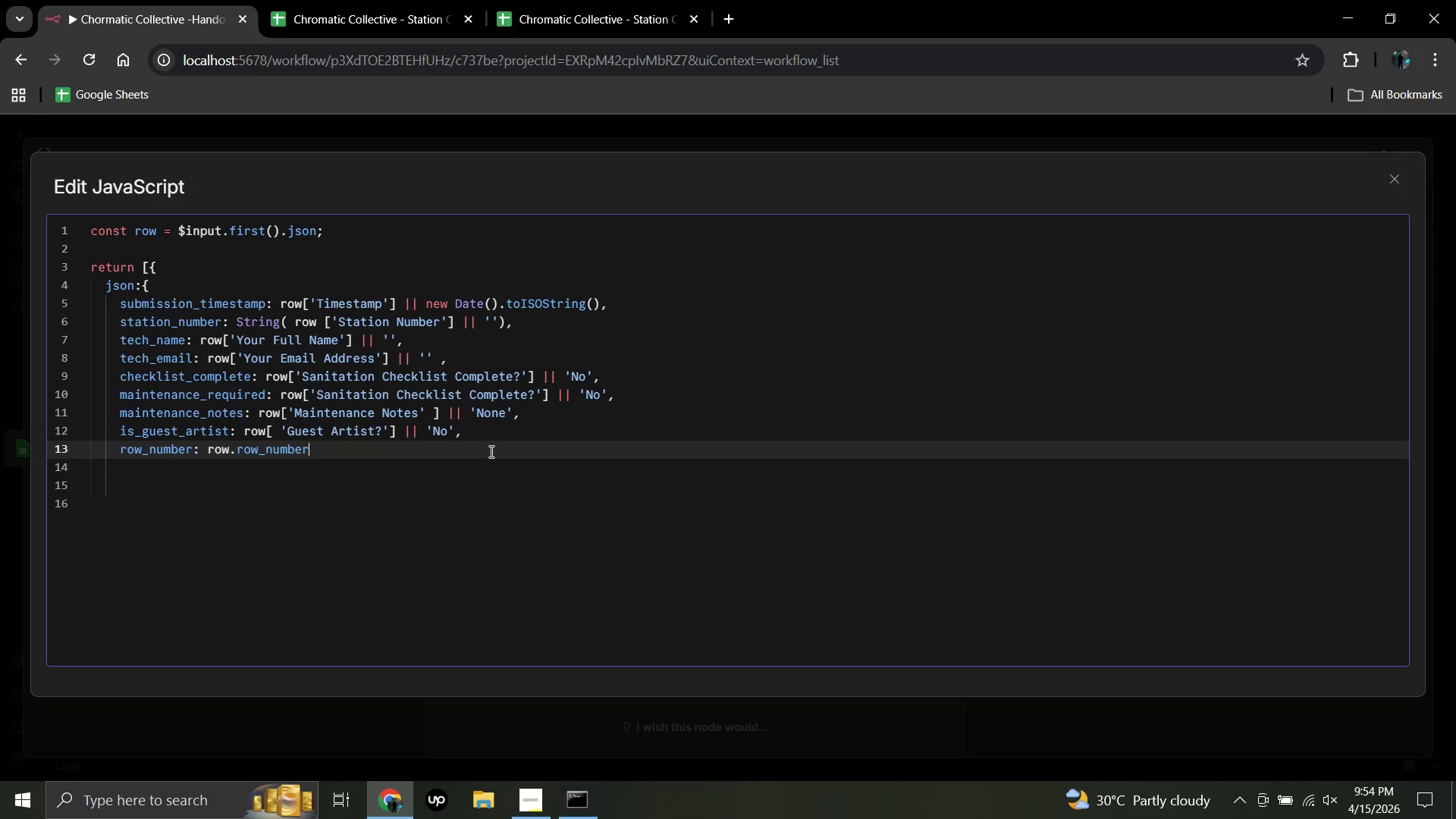 
key(Enter)
 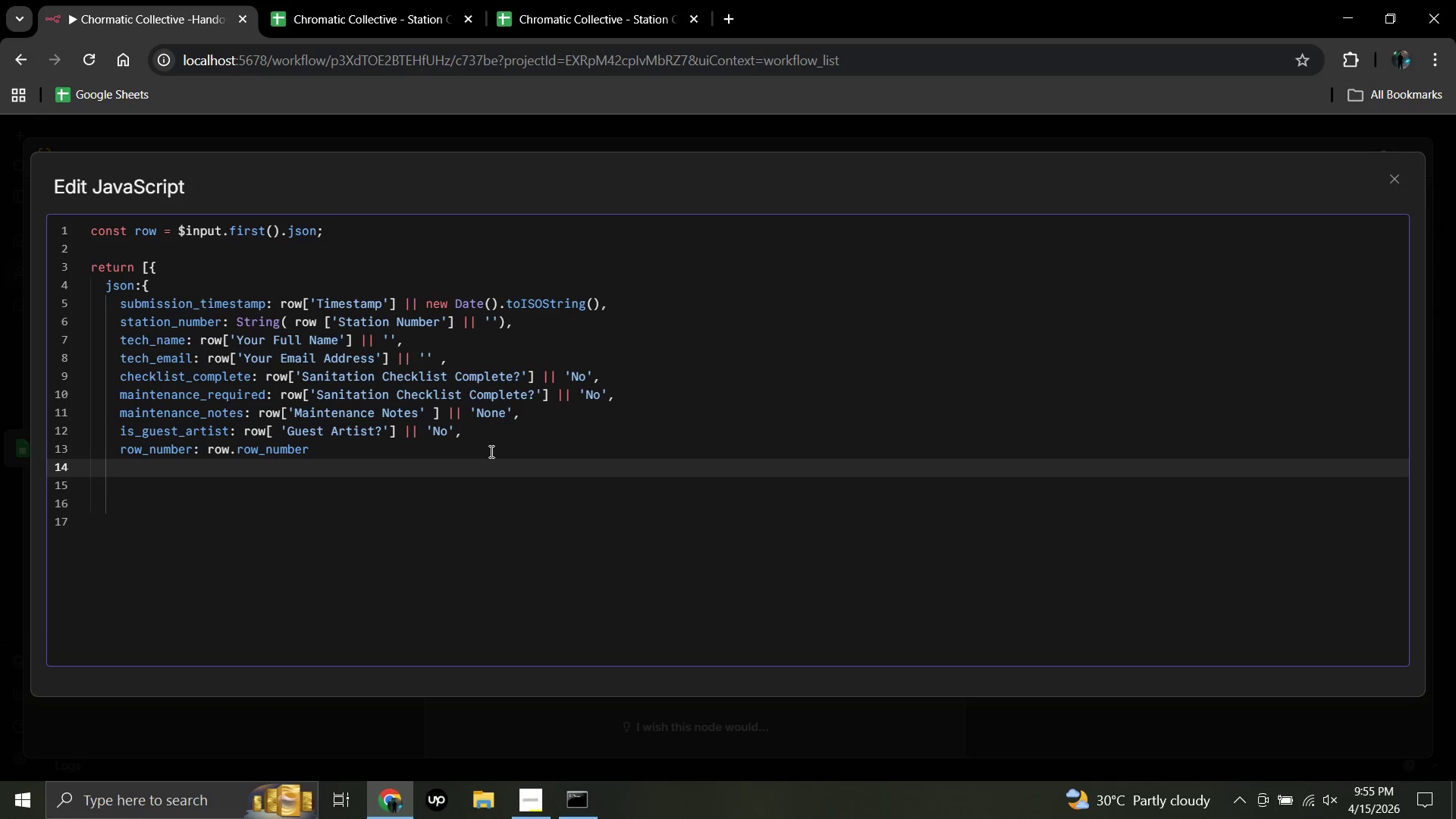 
wait(5.86)
 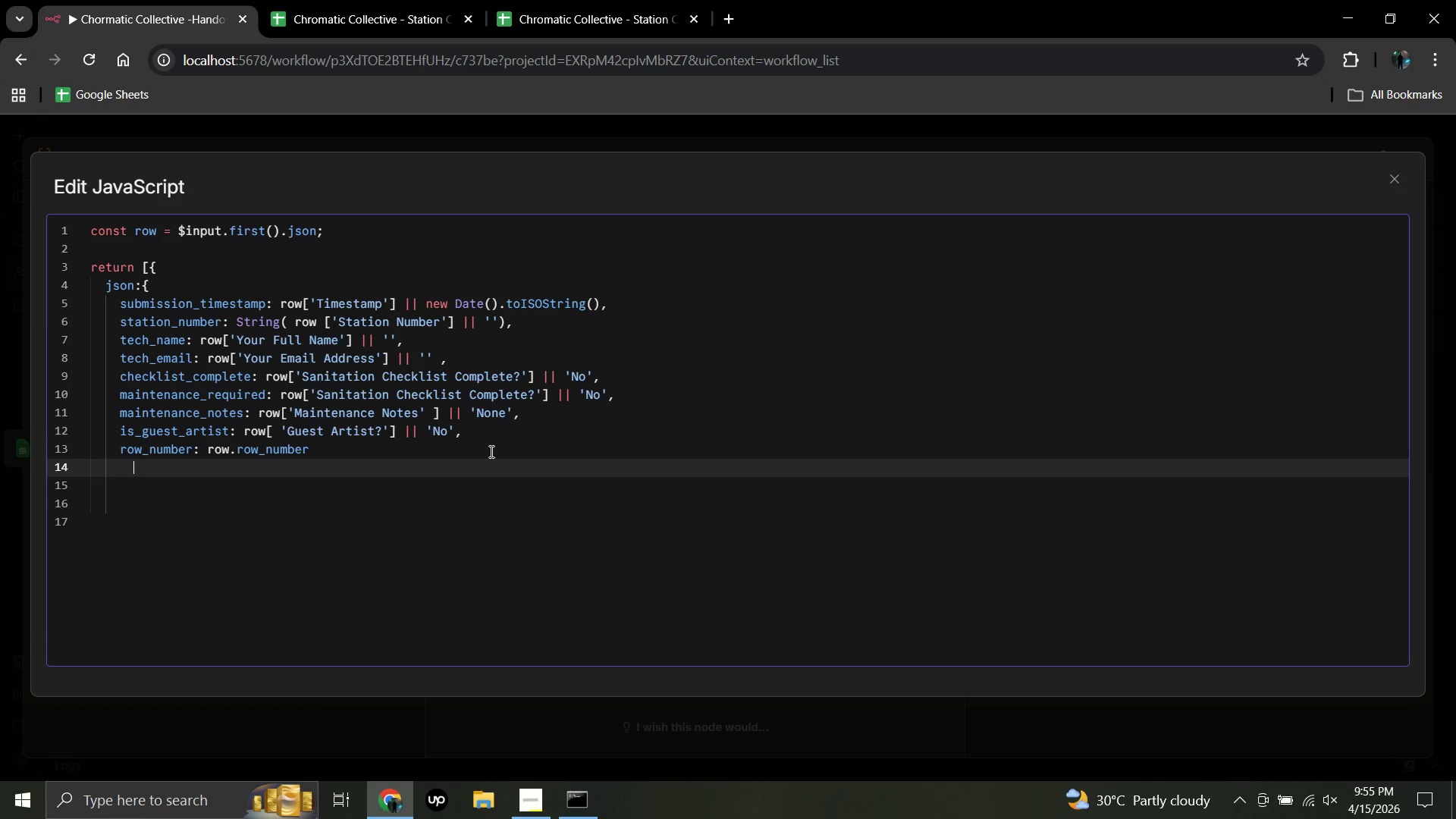 
key(Shift+BracketLeft)
 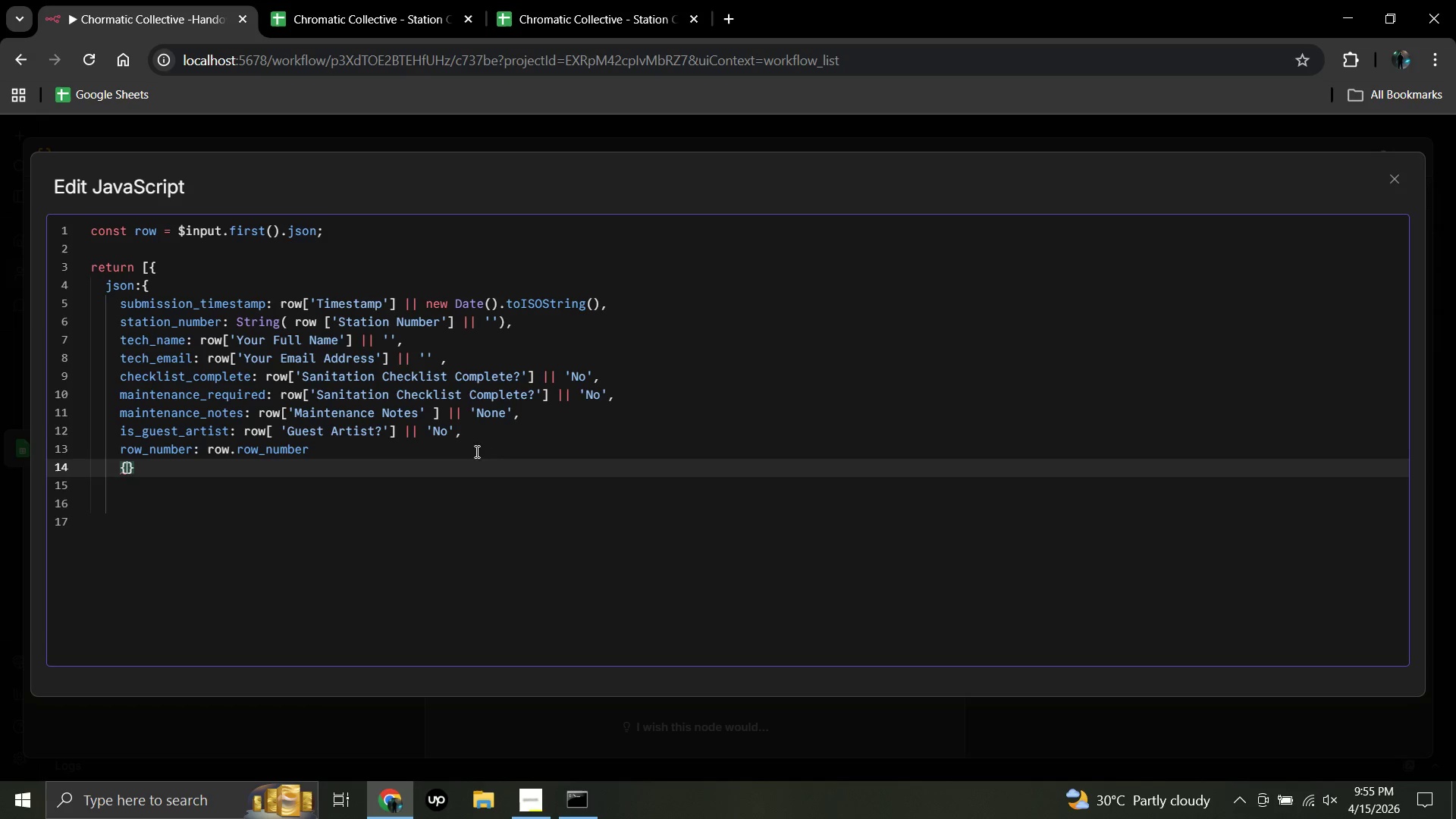 
wait(8.97)
 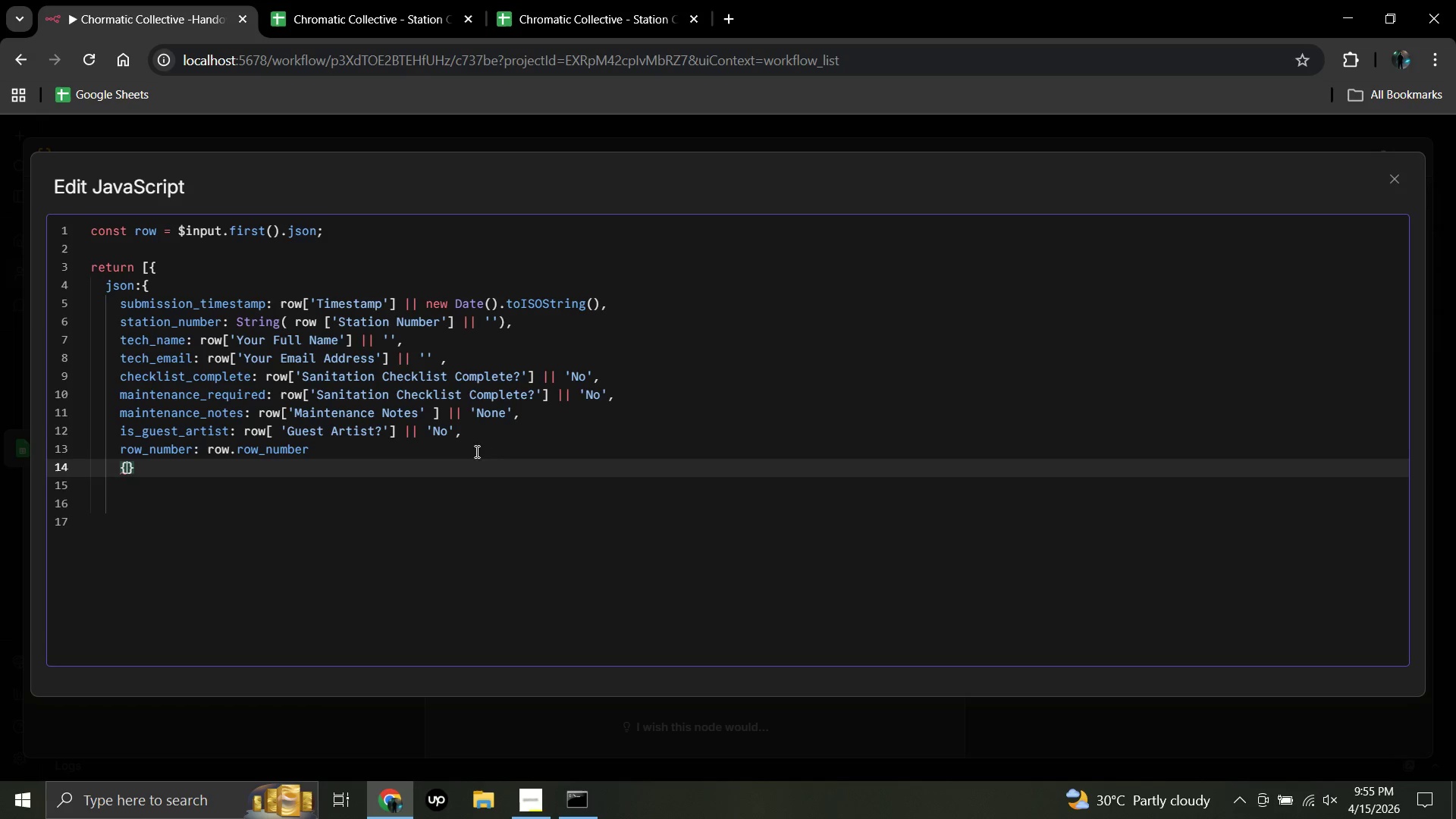 
key(Backspace)
 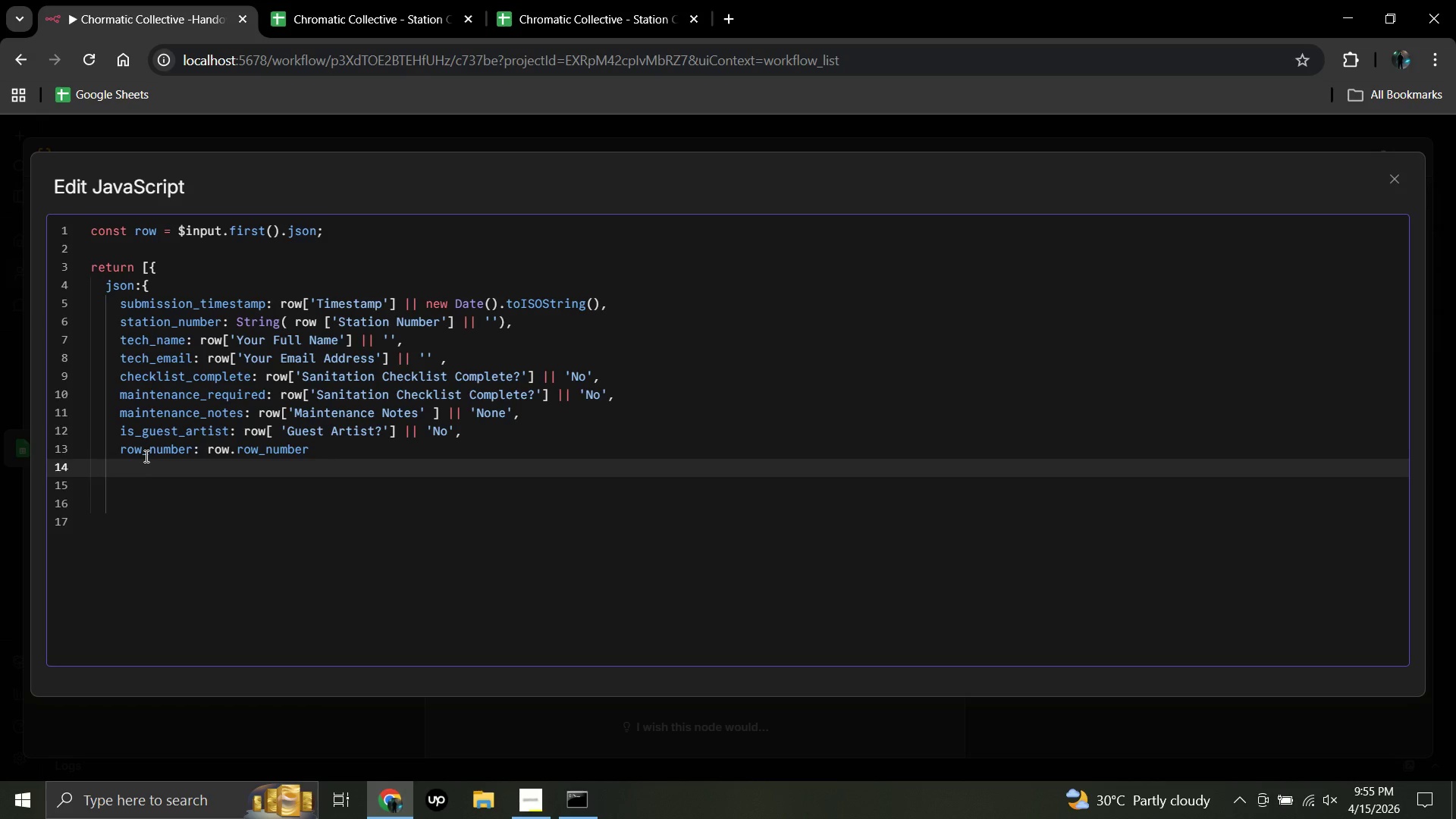 
key(Shift+BracketRight)
 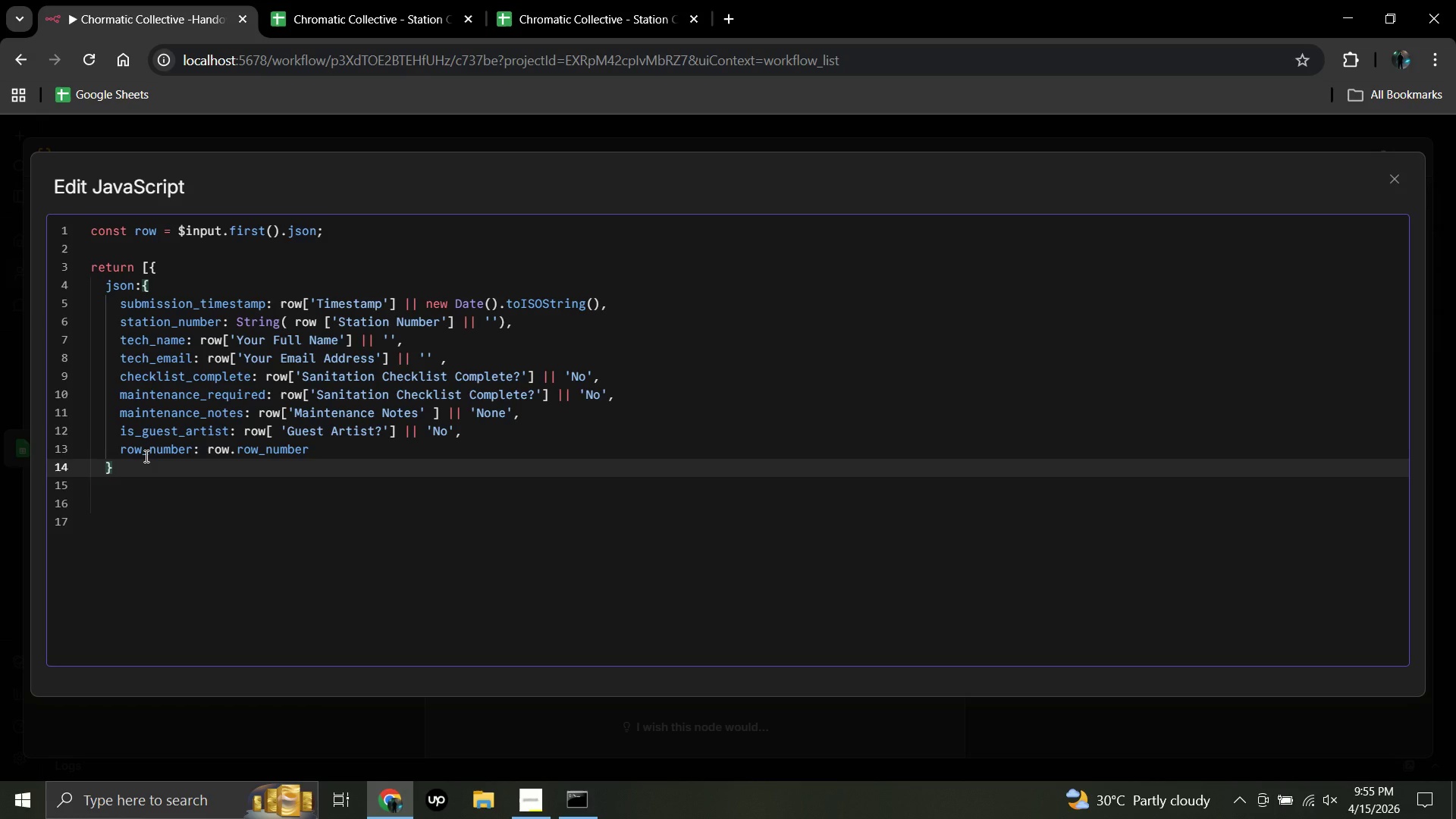 
key(Enter)
 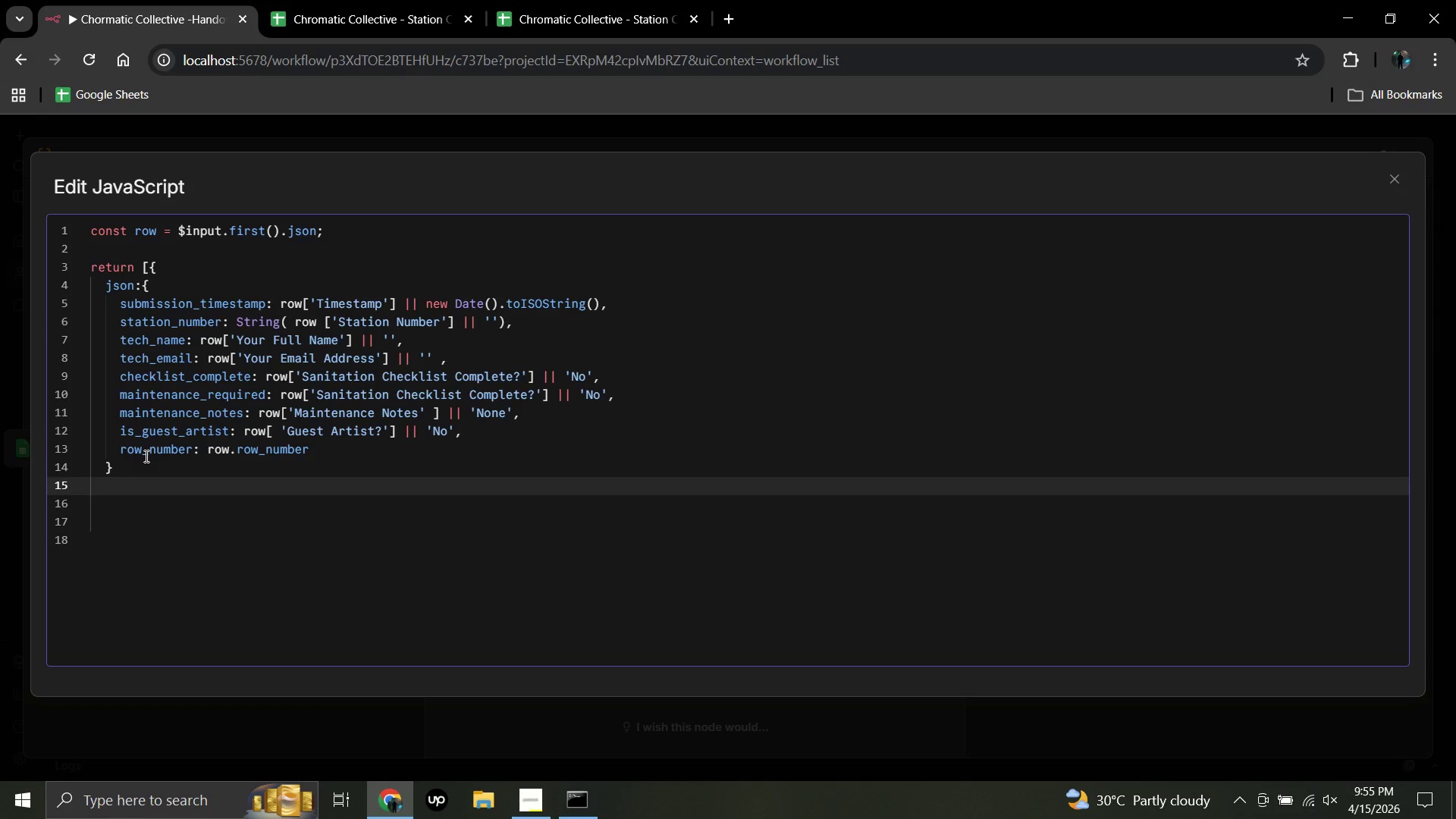 
key(Shift+BracketRight)
 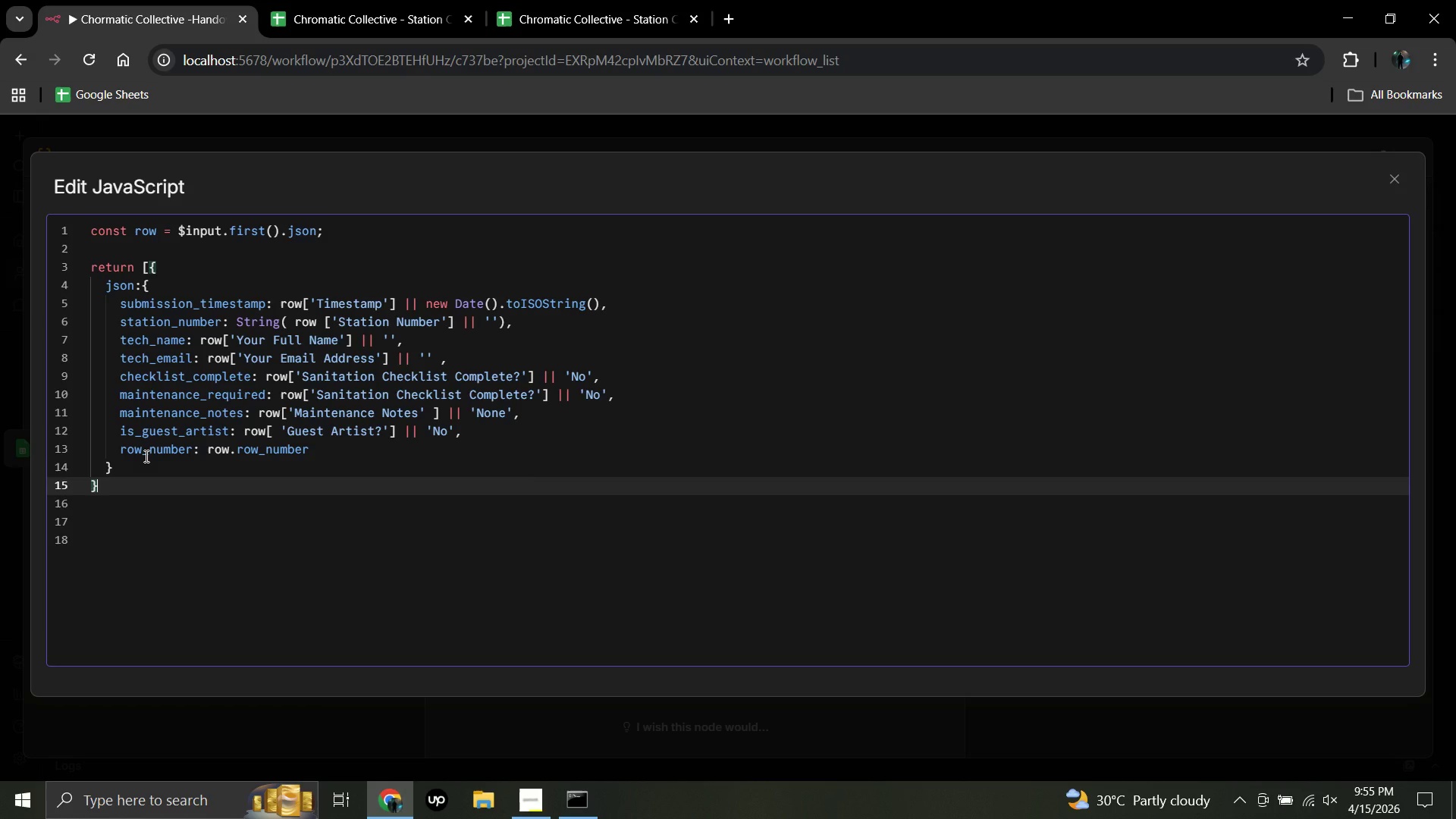 
key(BracketLeft)
 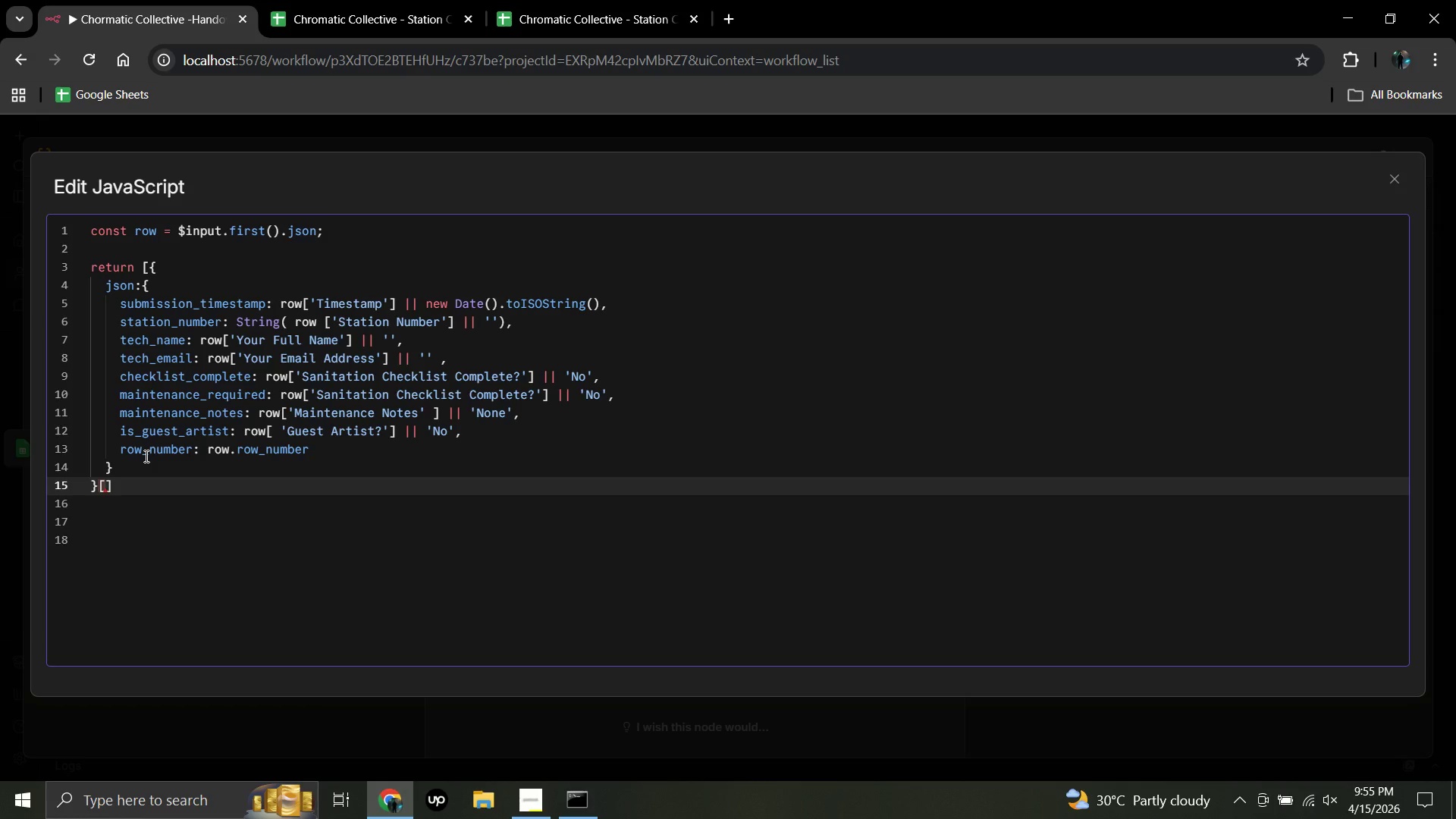 
key(Backspace)
 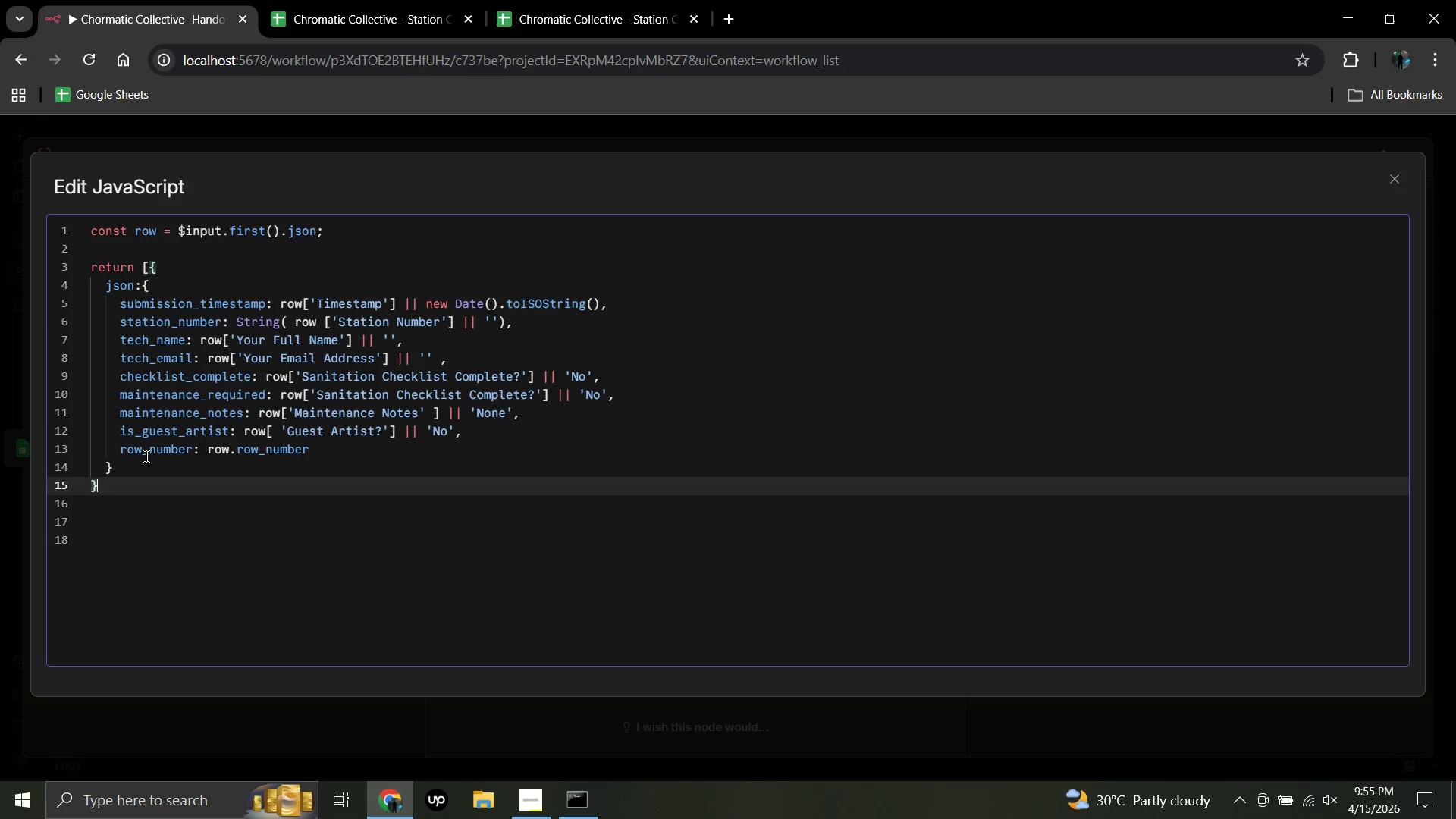 
wait(5.2)
 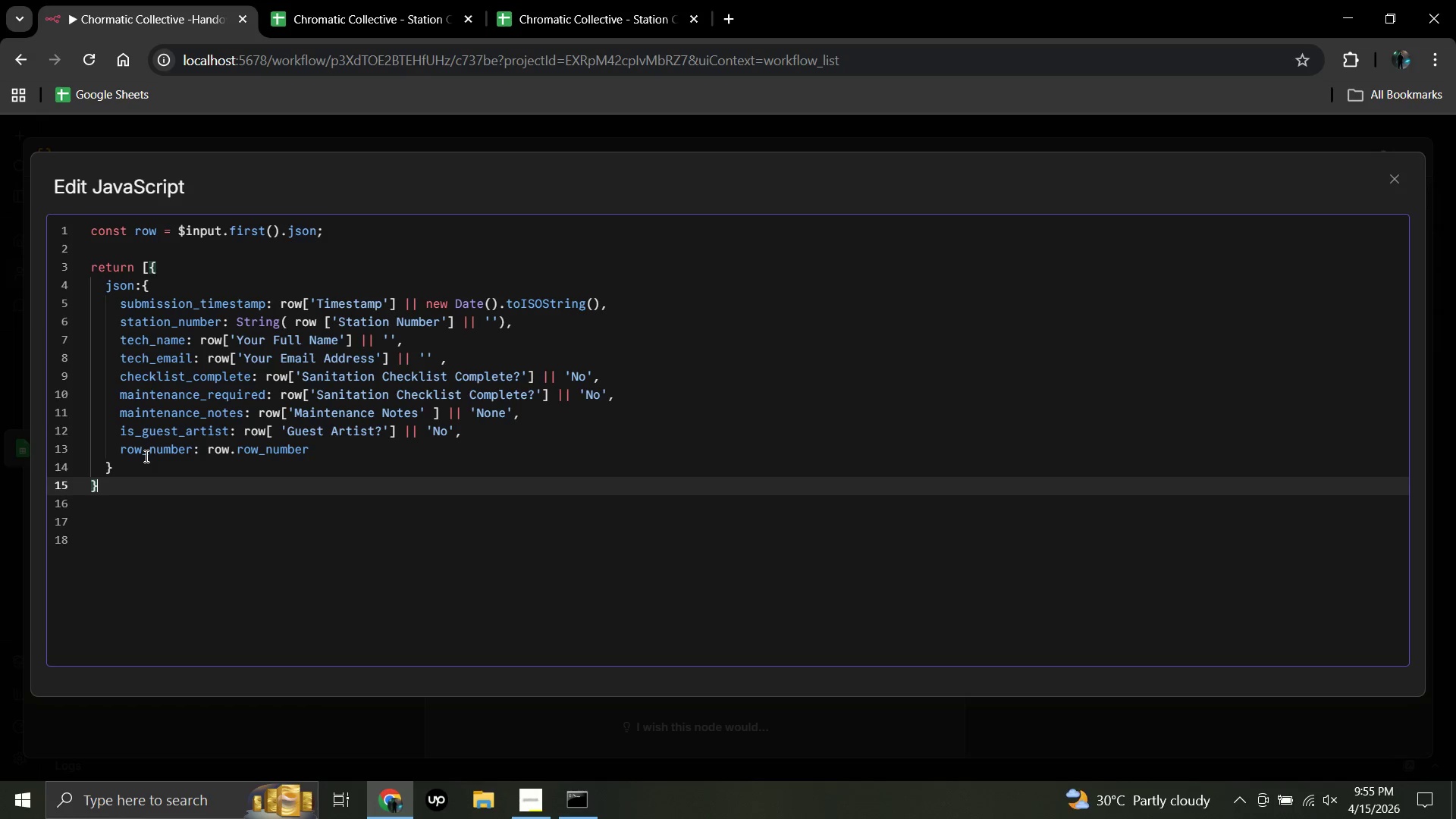 
key(Shift+BracketRight)
 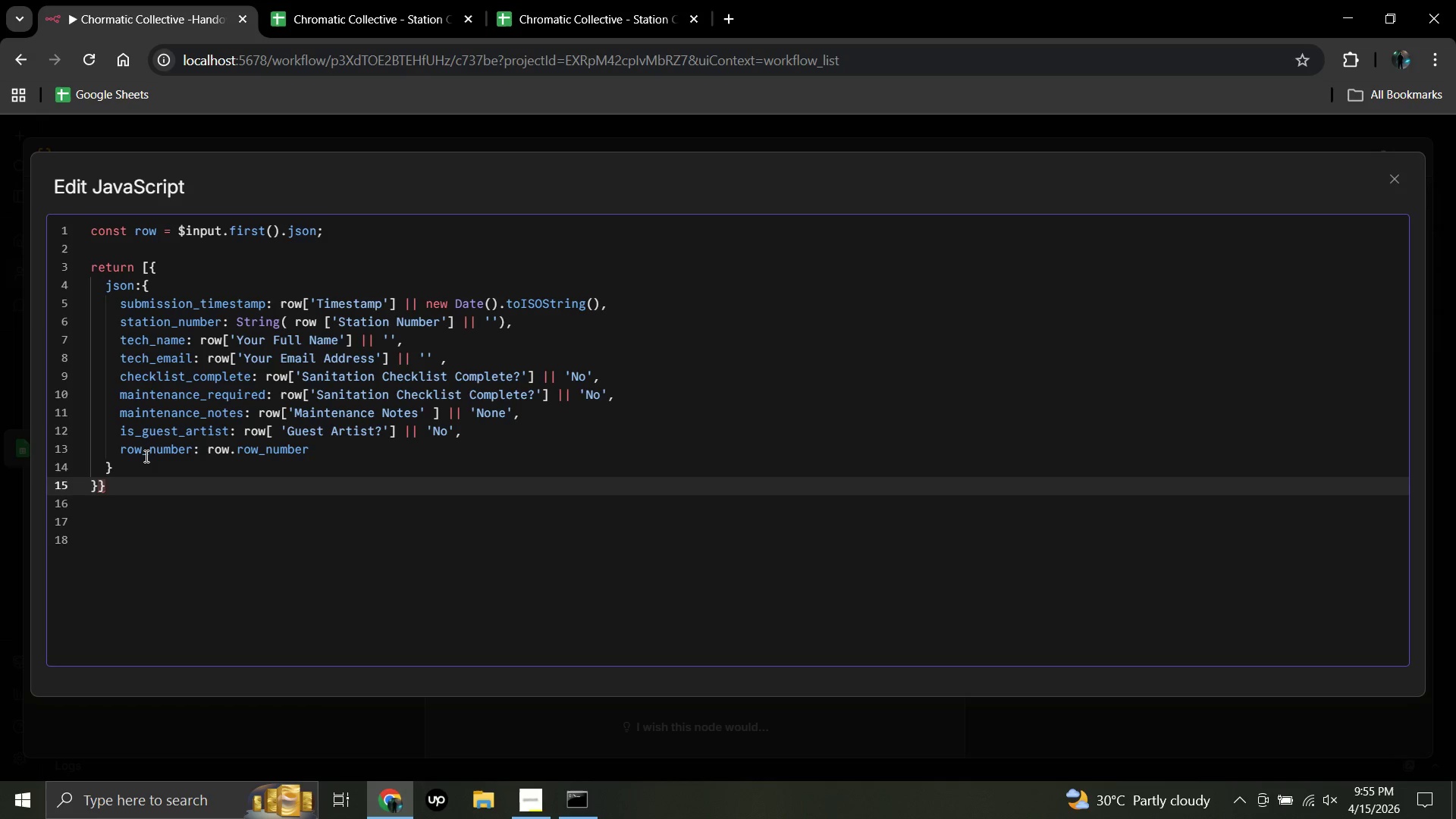 
key(Backspace)
 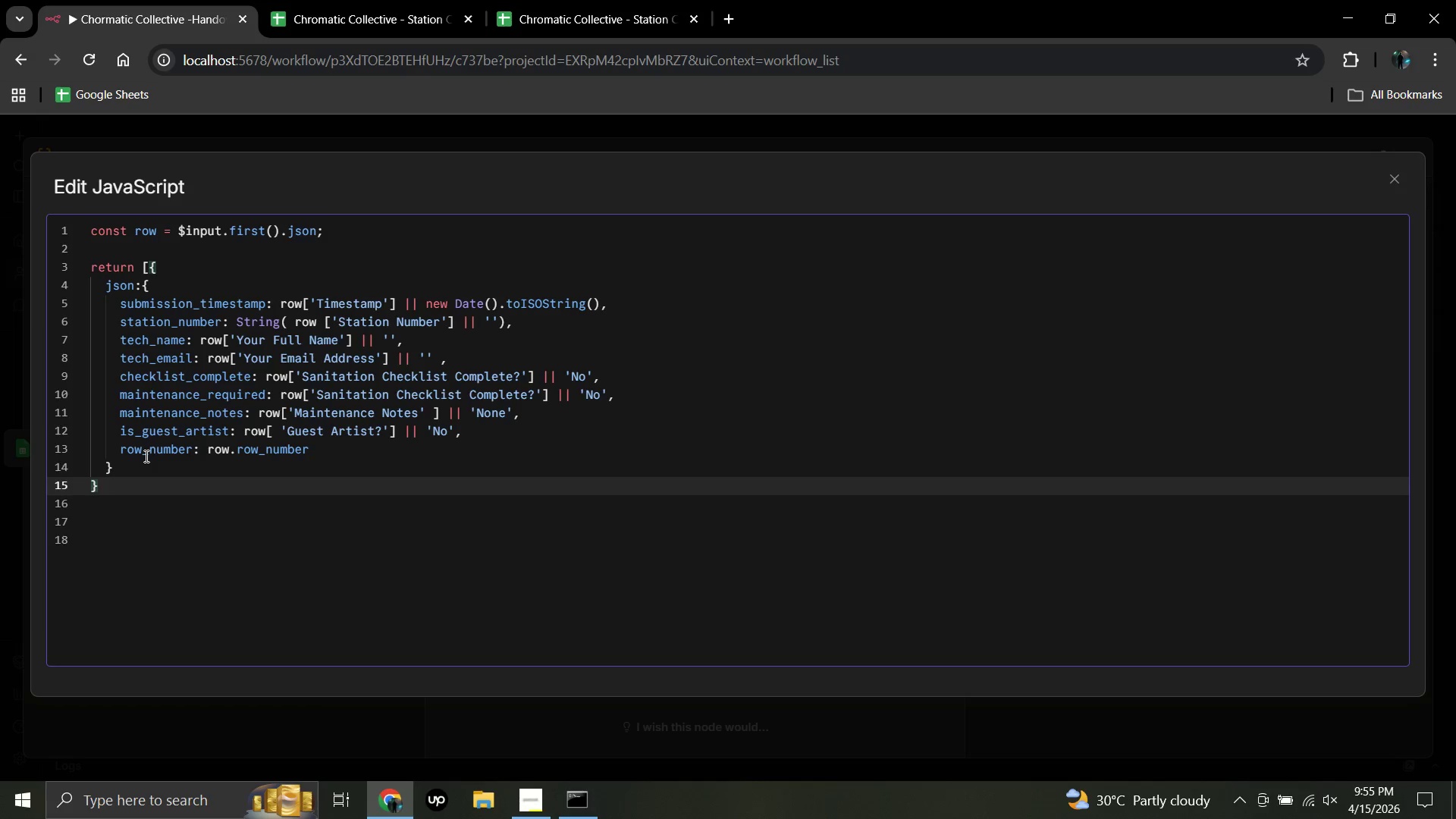 
key(BracketLeft)
 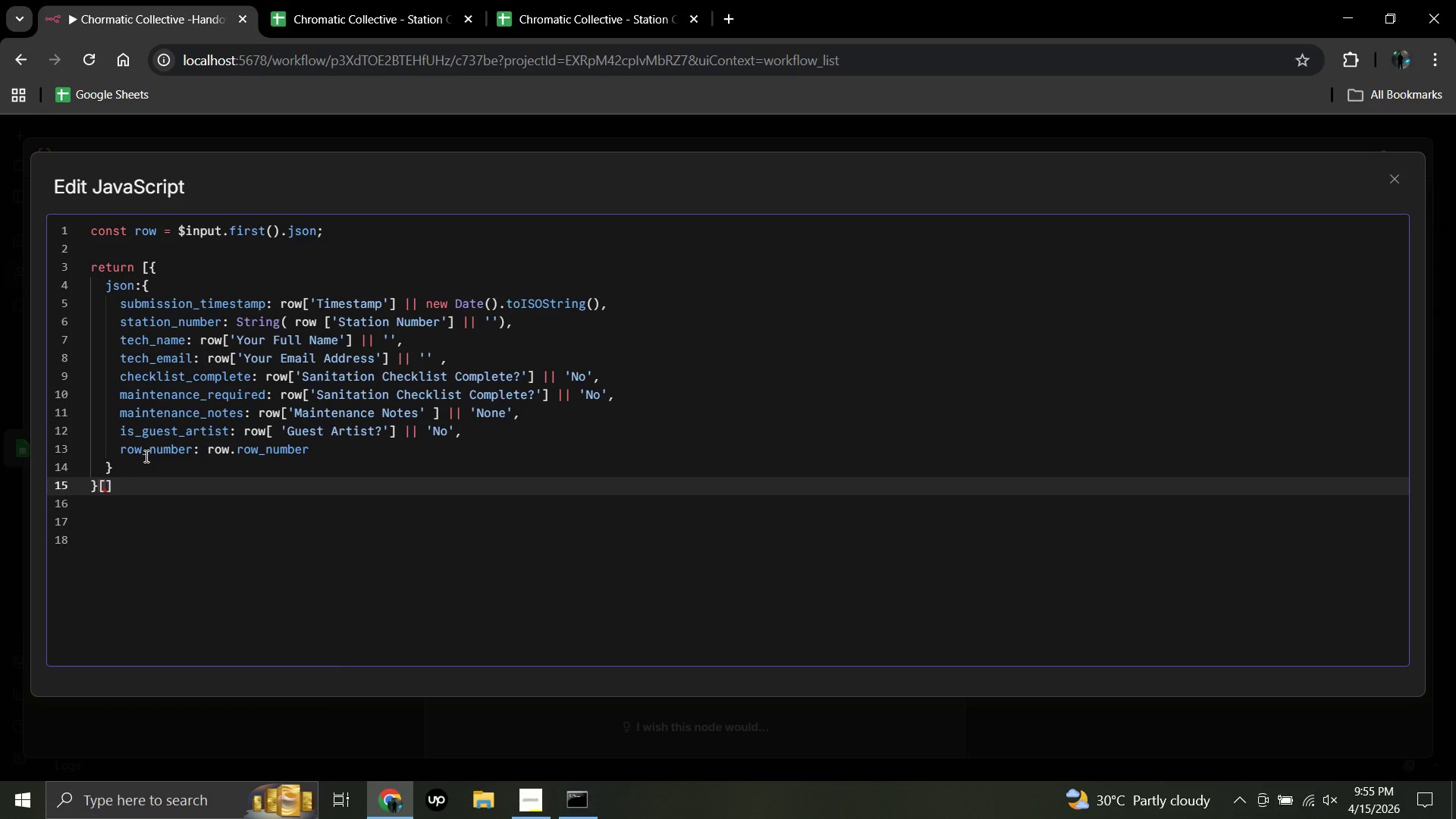 
key(Backspace)
 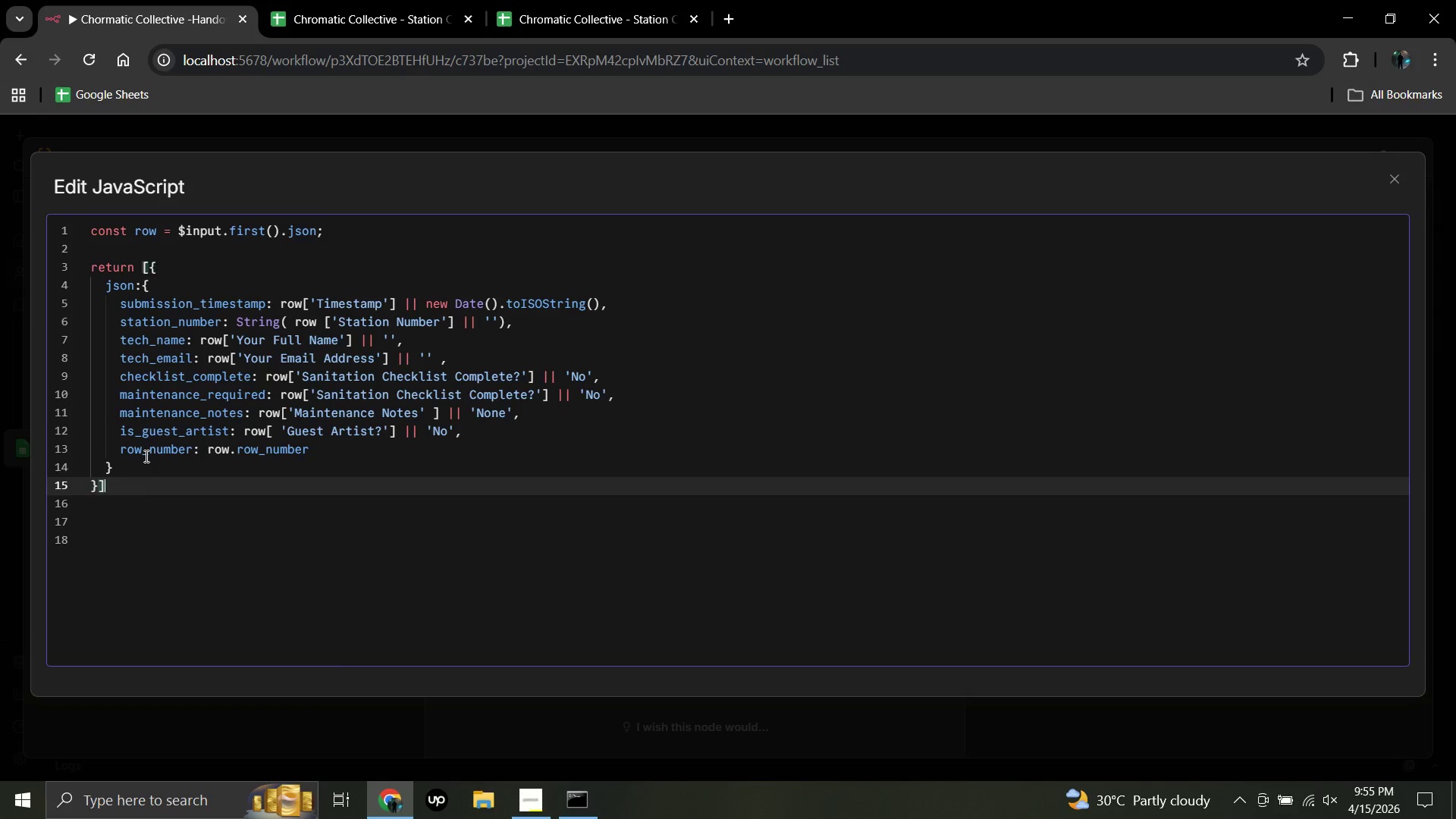 
key(BracketRight)
 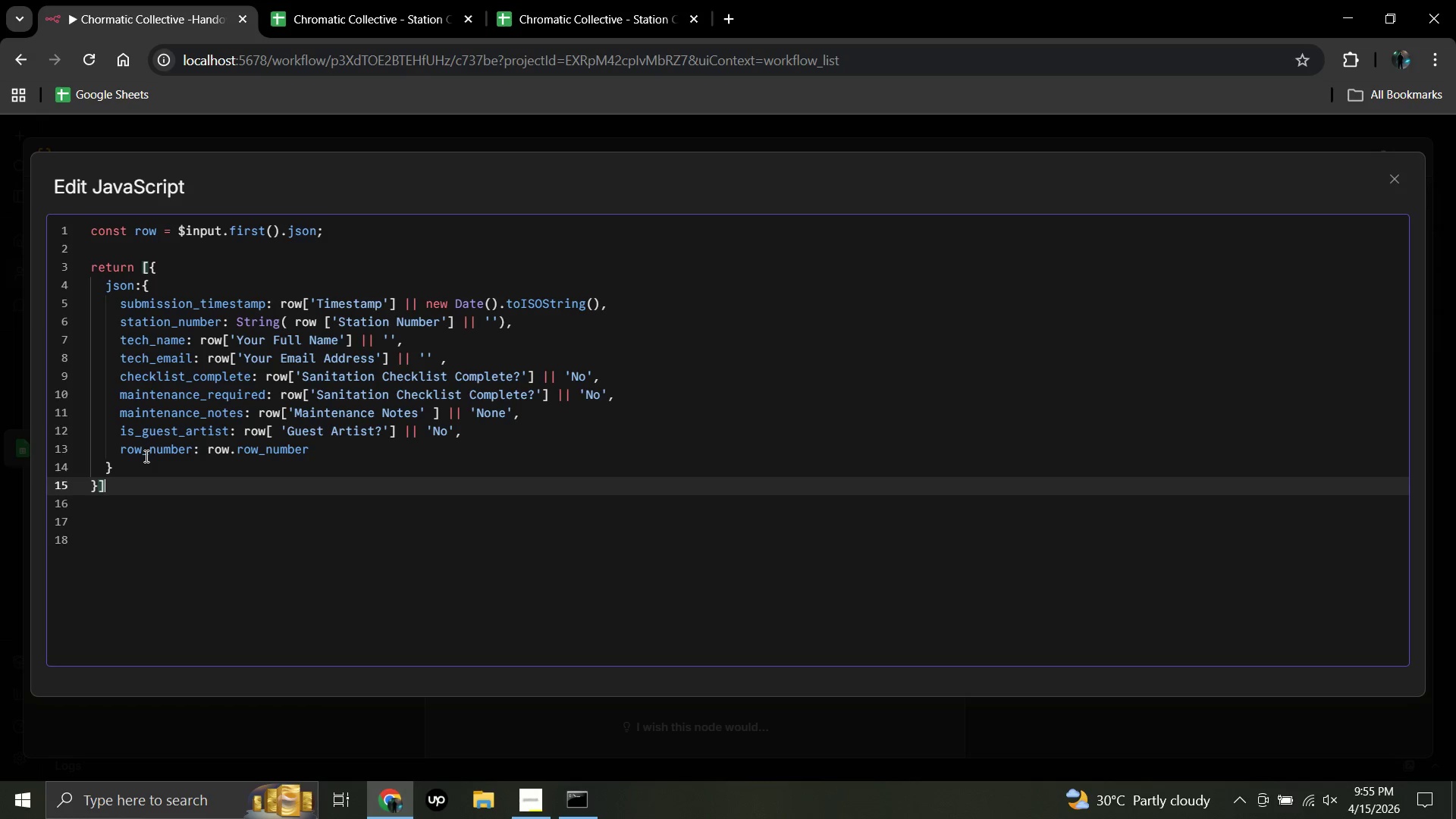 
key(Space)
 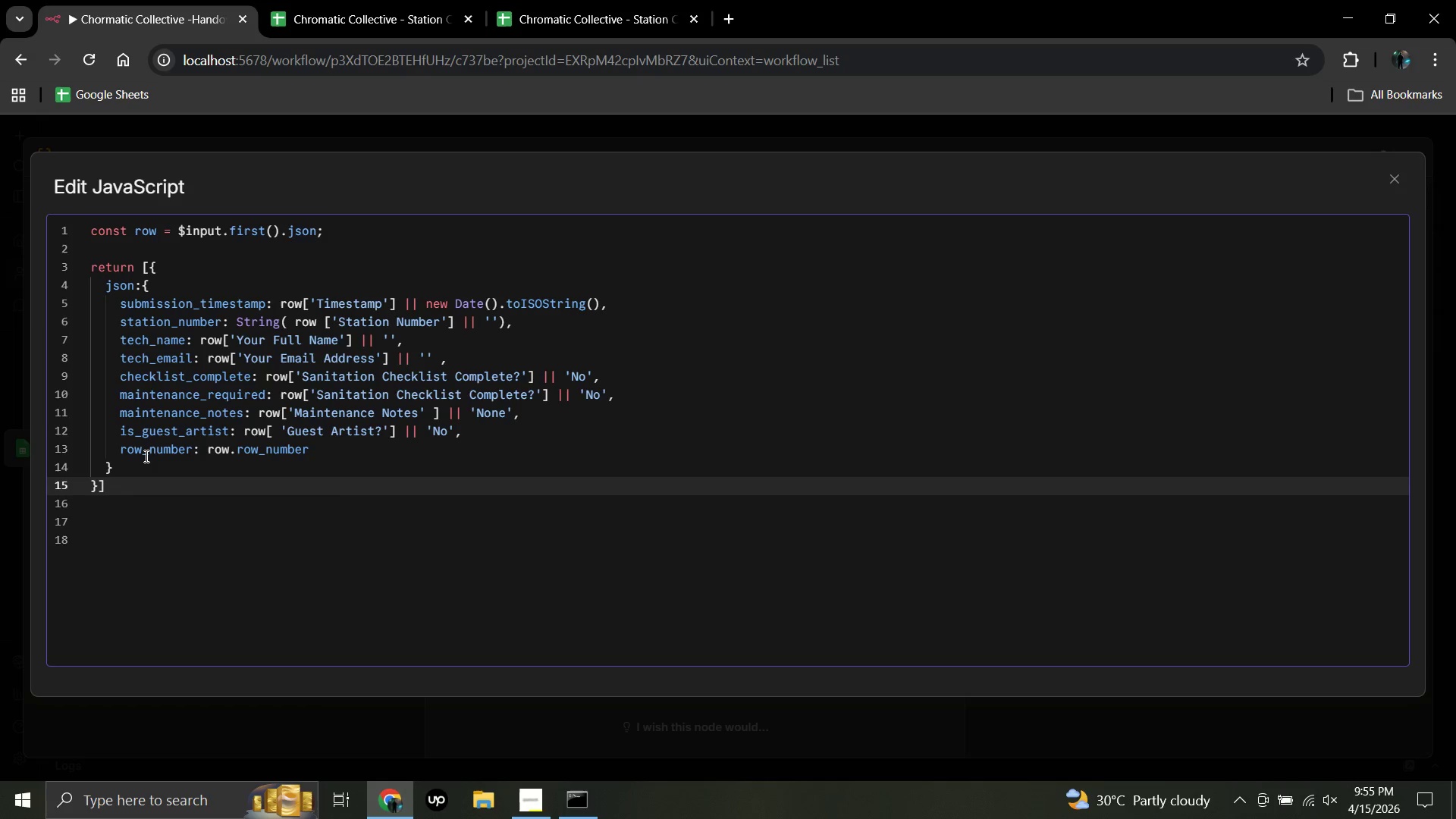 
key(Shift+Semicolon)
 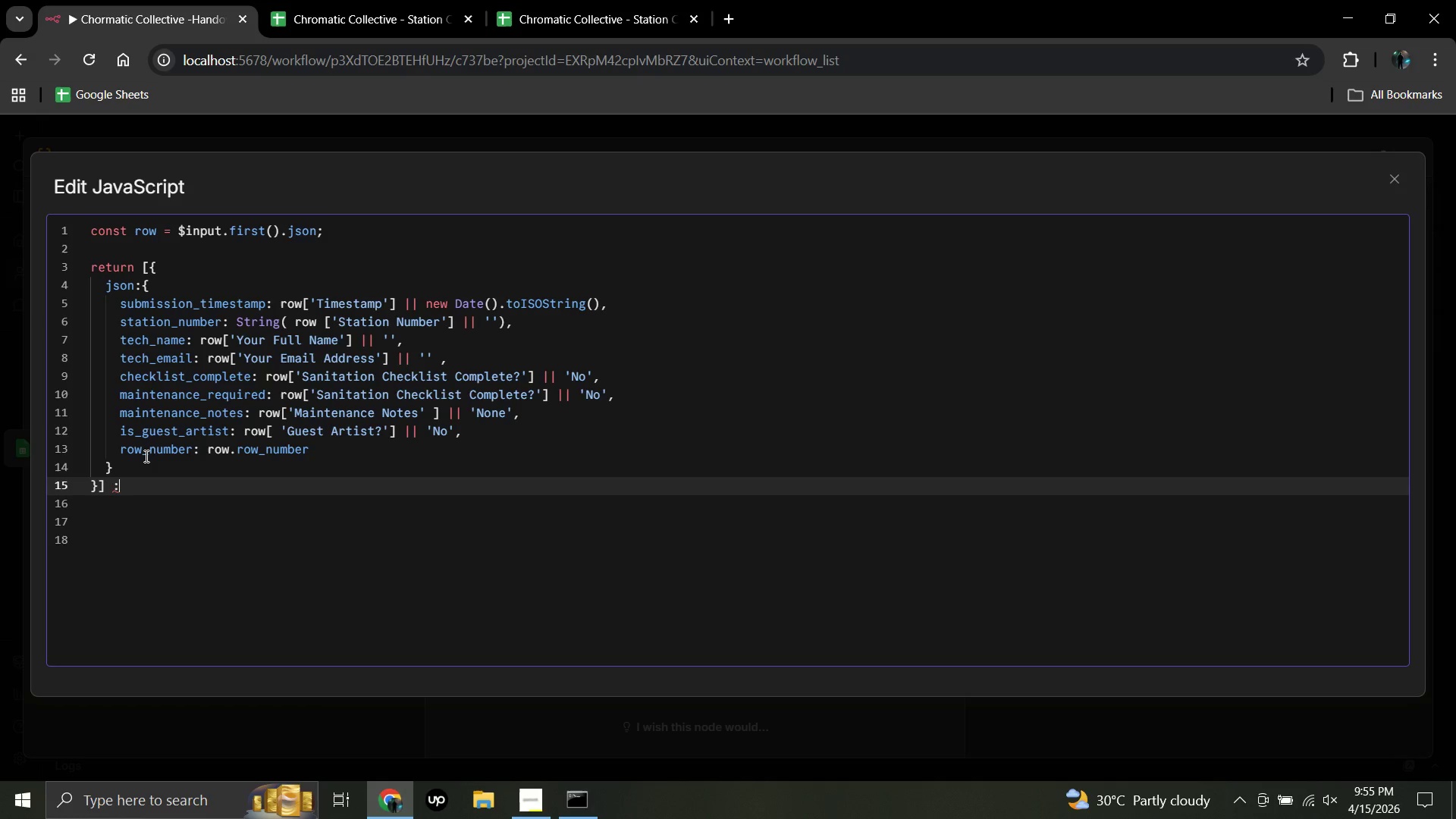 
key(Backspace)
 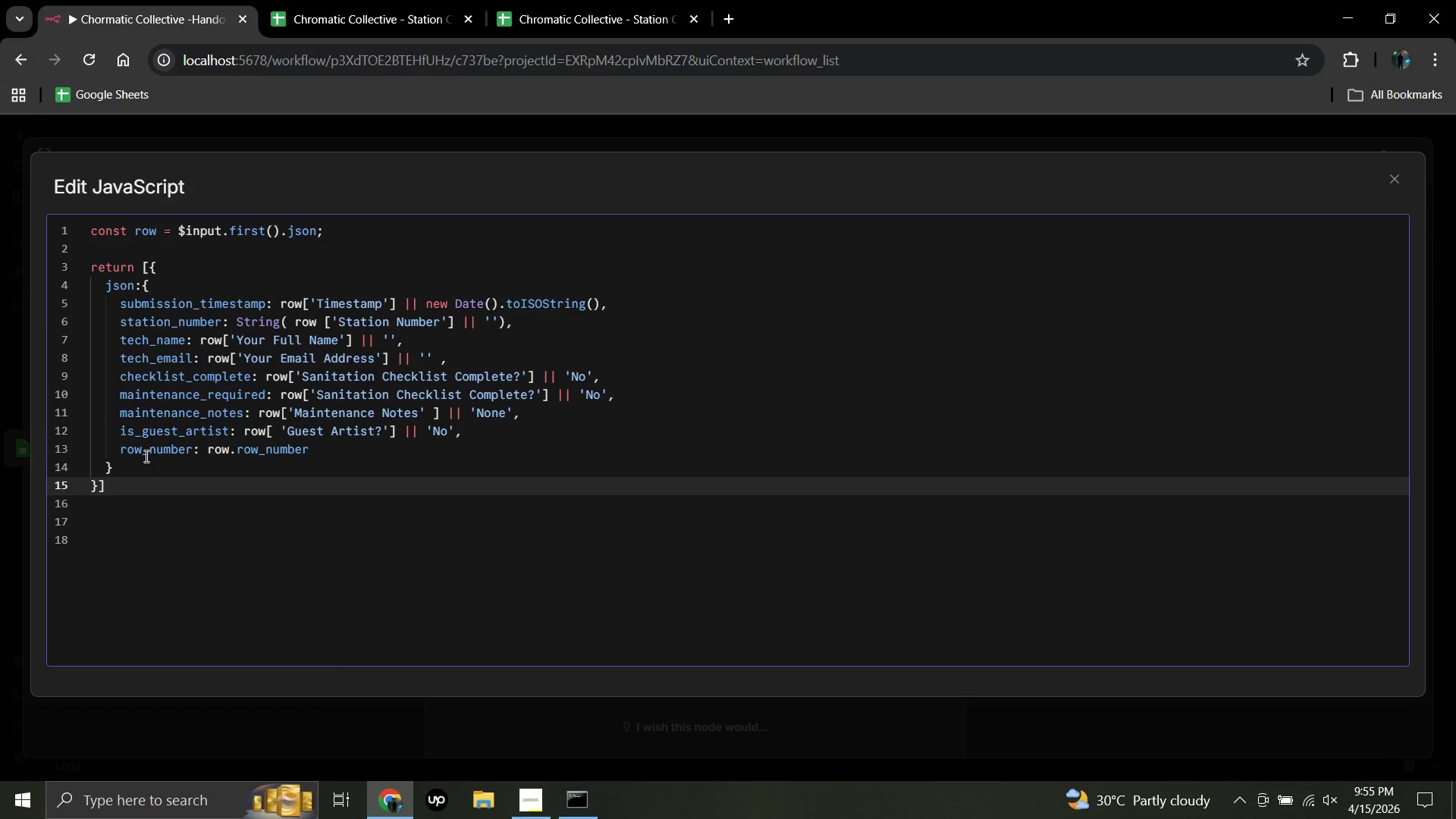 
key(Semicolon)
 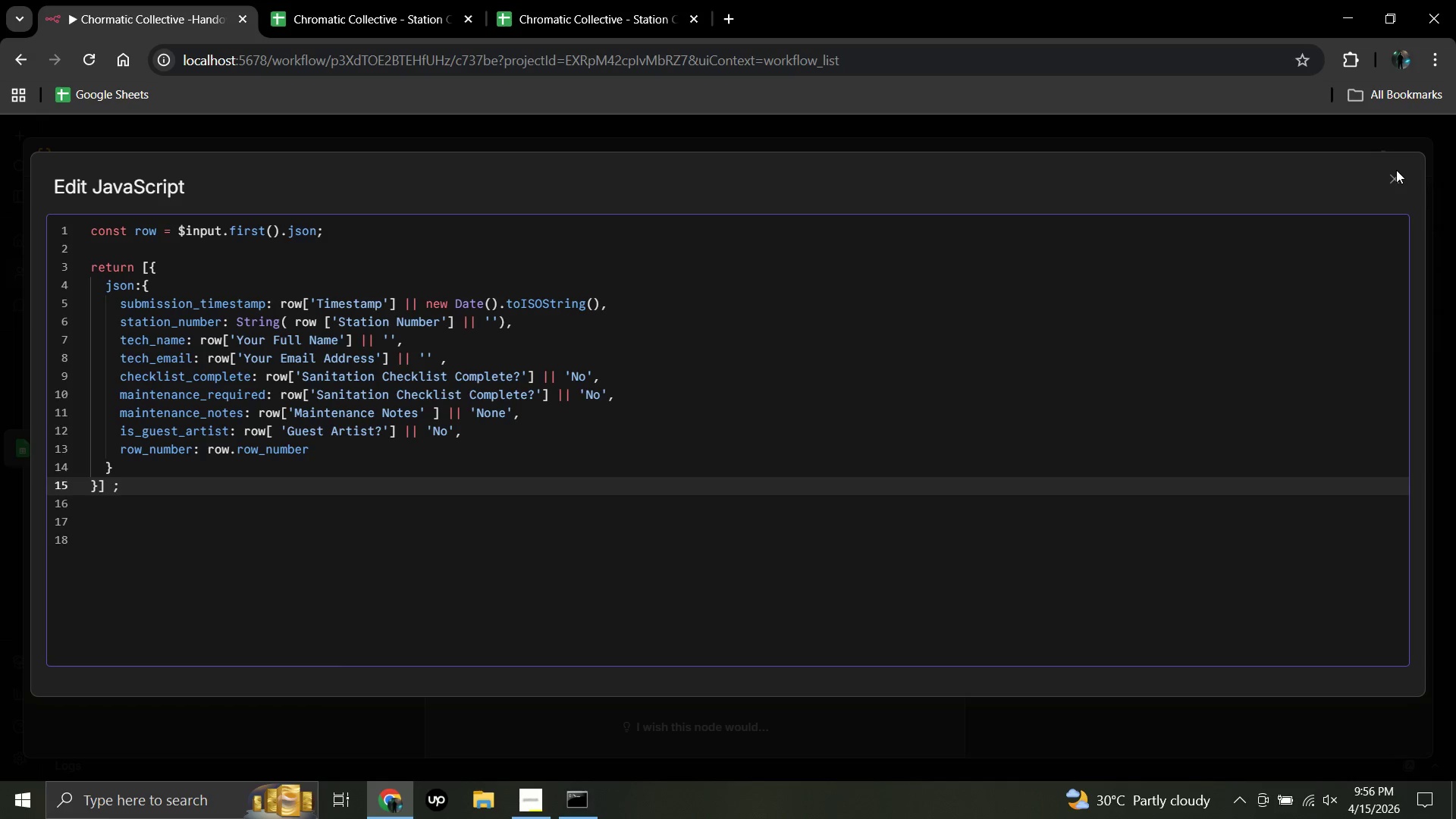 
wait(15.56)
 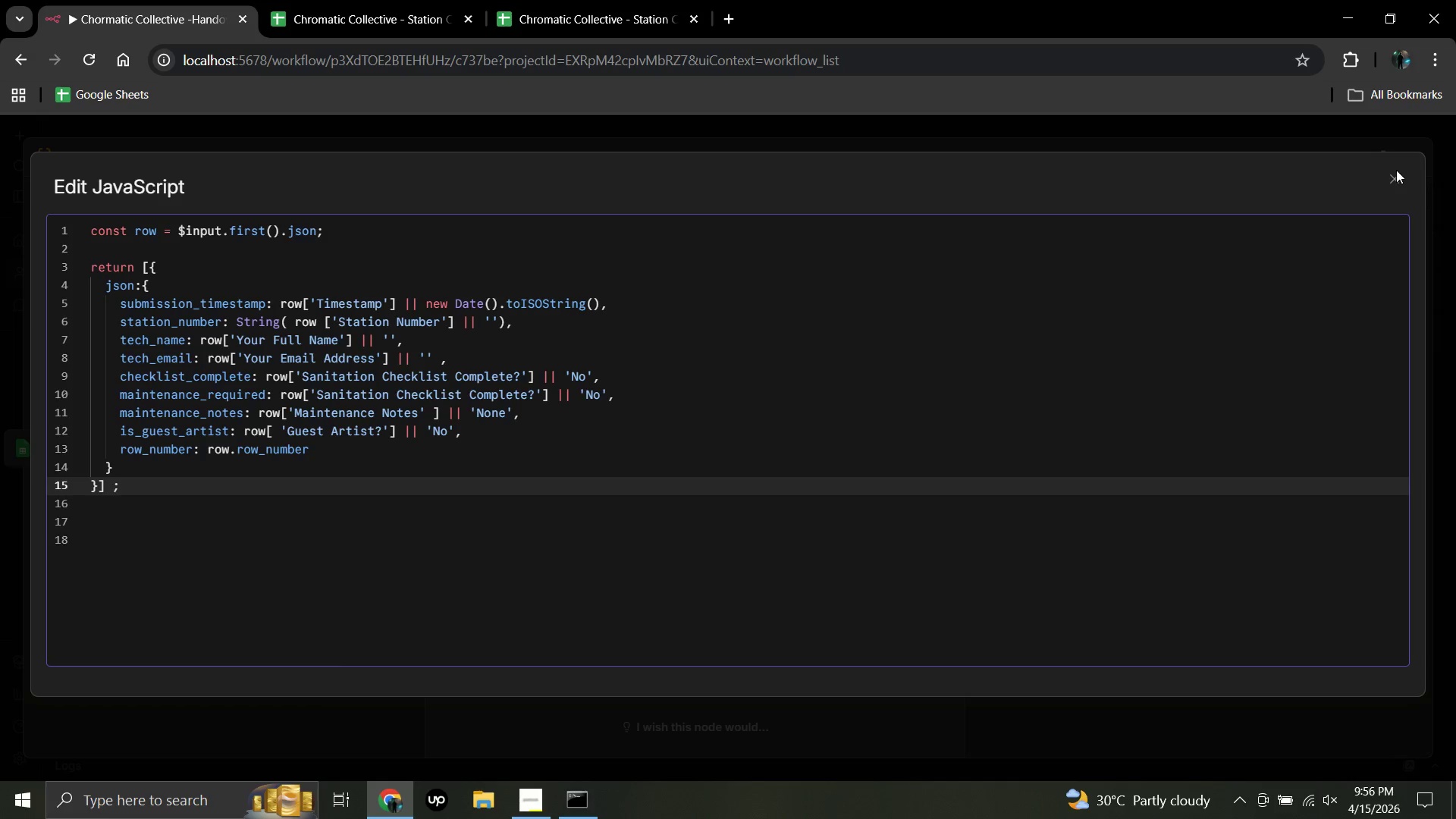 
left_click([1395, 177])
 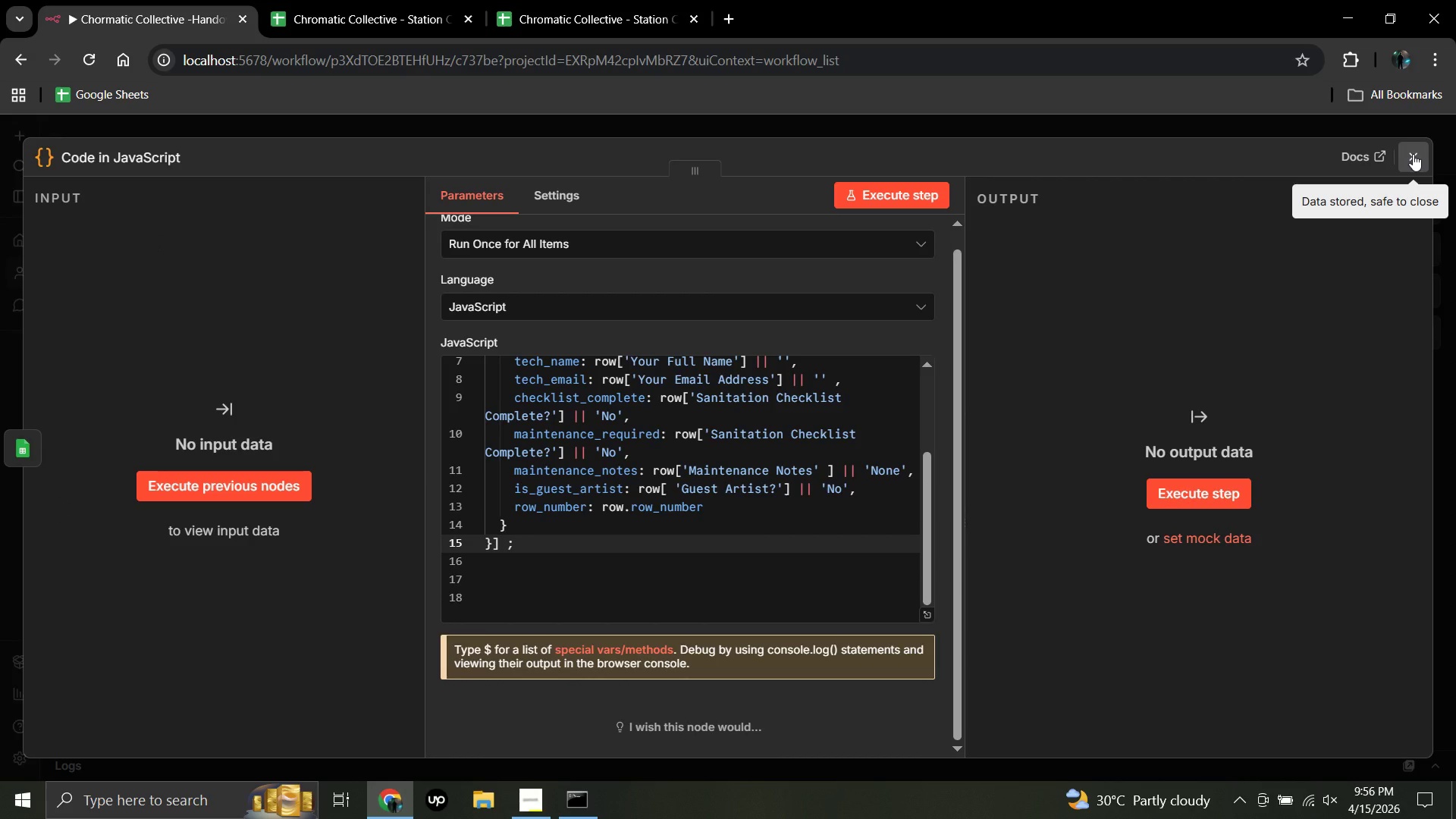 
wait(6.81)
 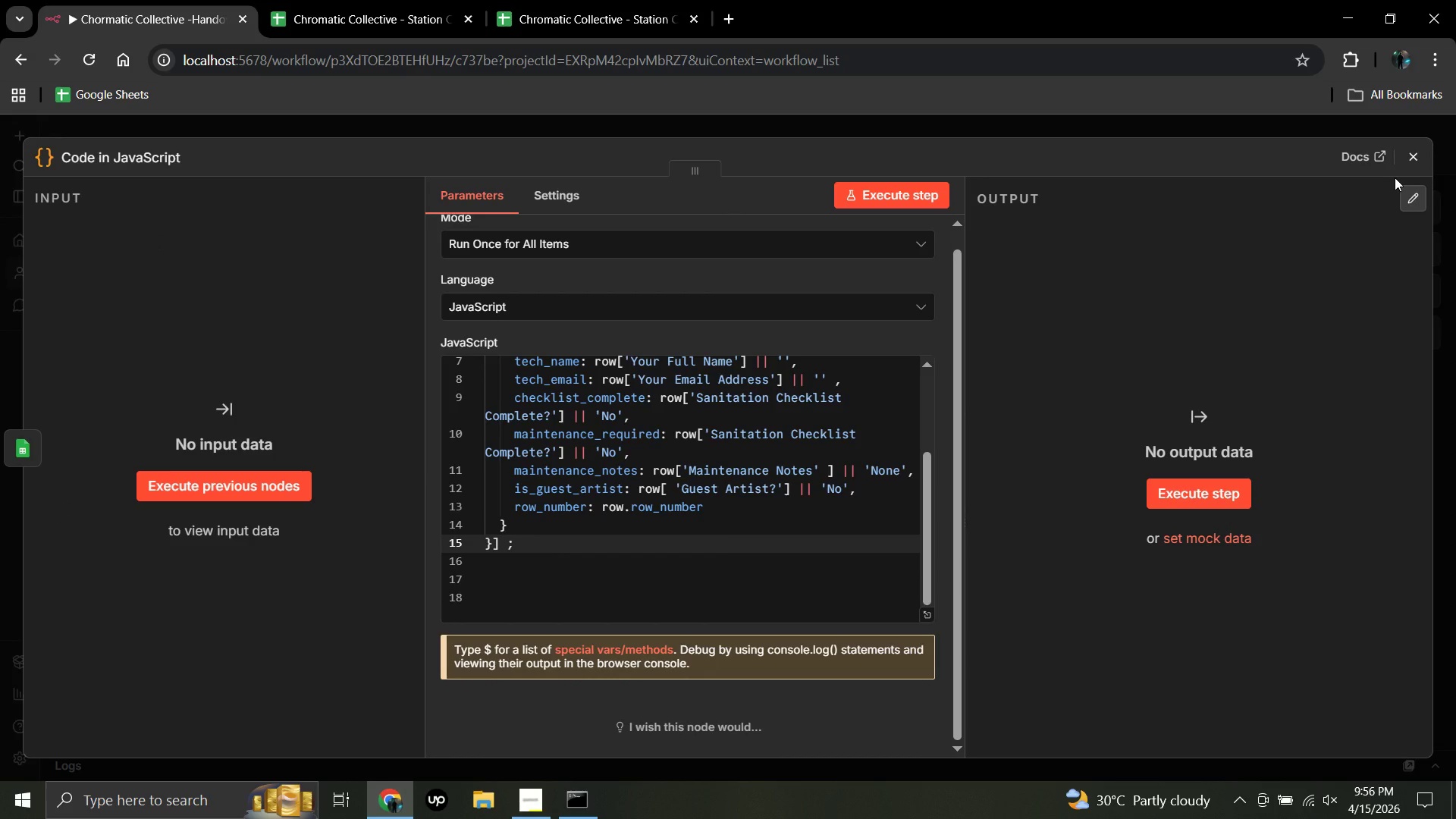 
left_click([1413, 154])
 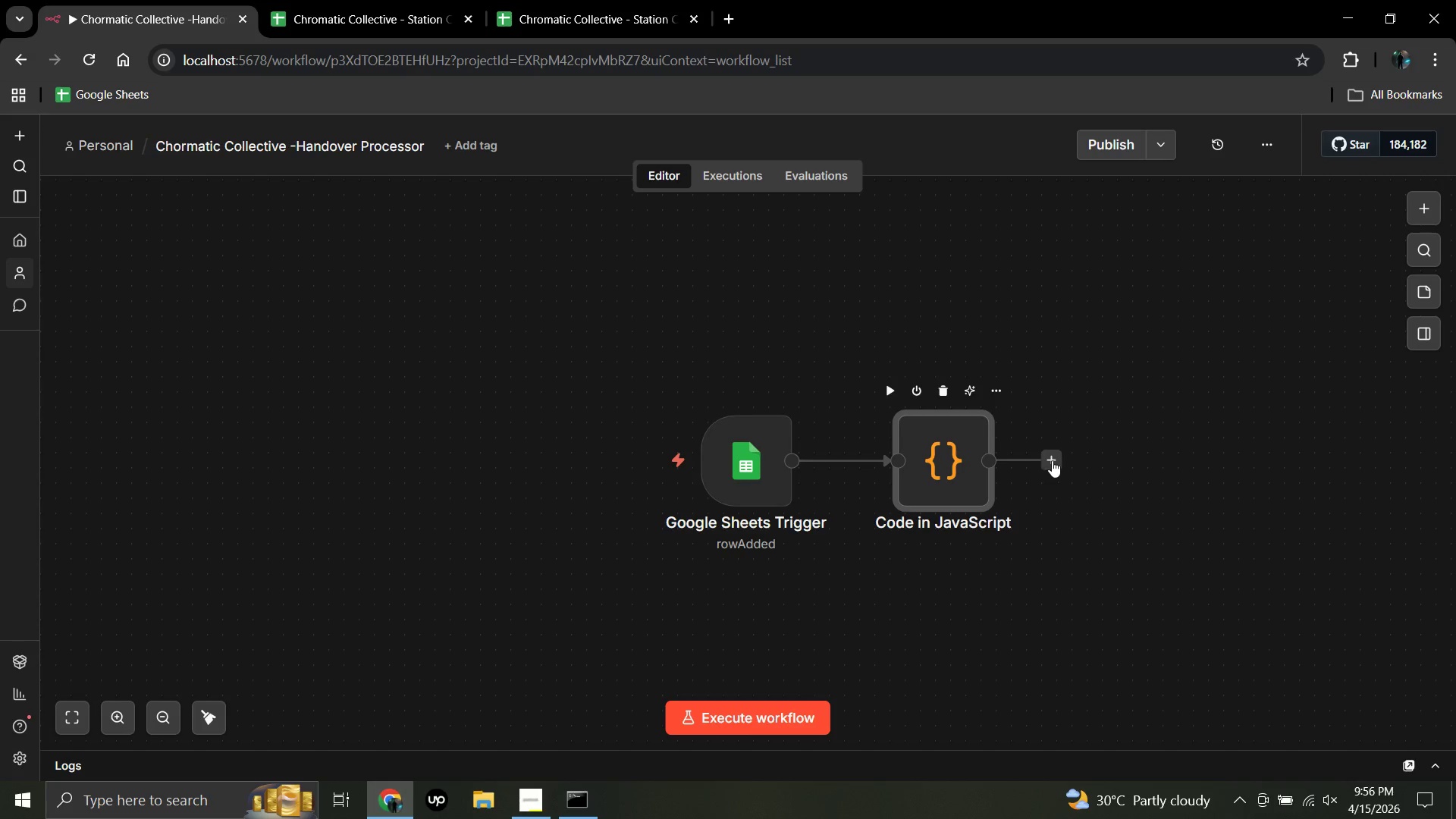 